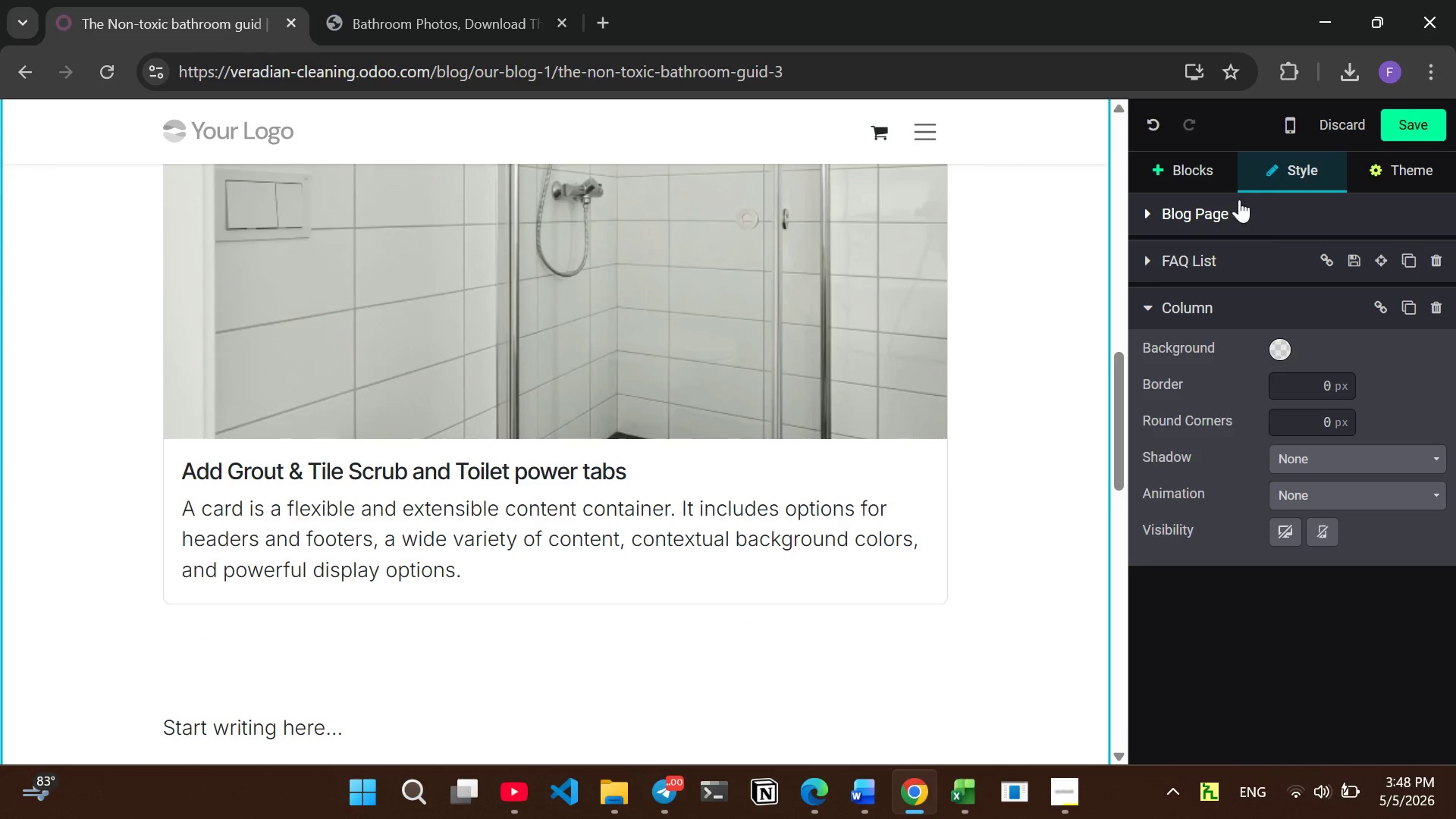 
left_click([1210, 180])
 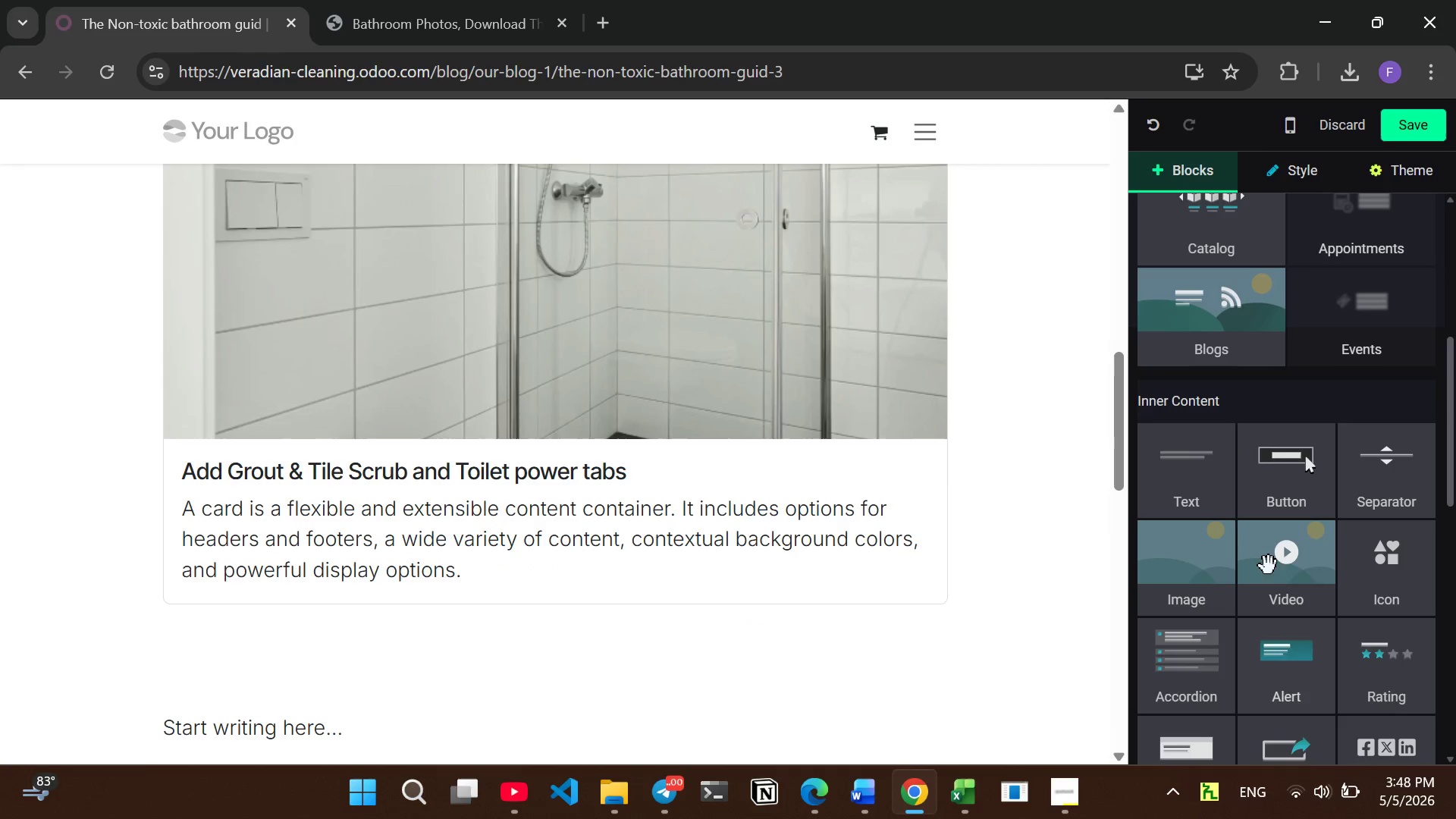 
left_click_drag(start_coordinate=[1296, 475], to_coordinate=[463, 616])
 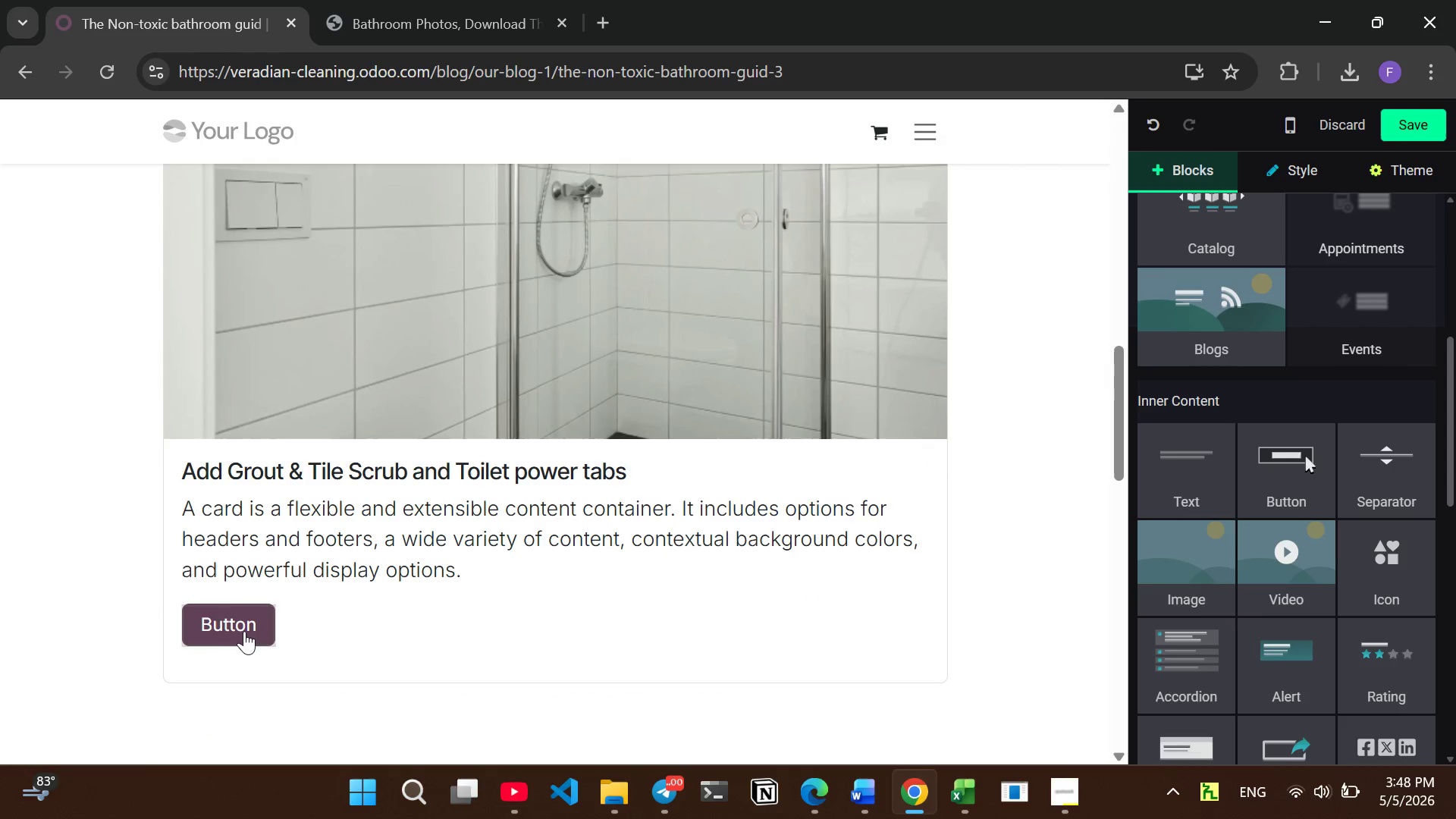 
left_click([250, 628])
 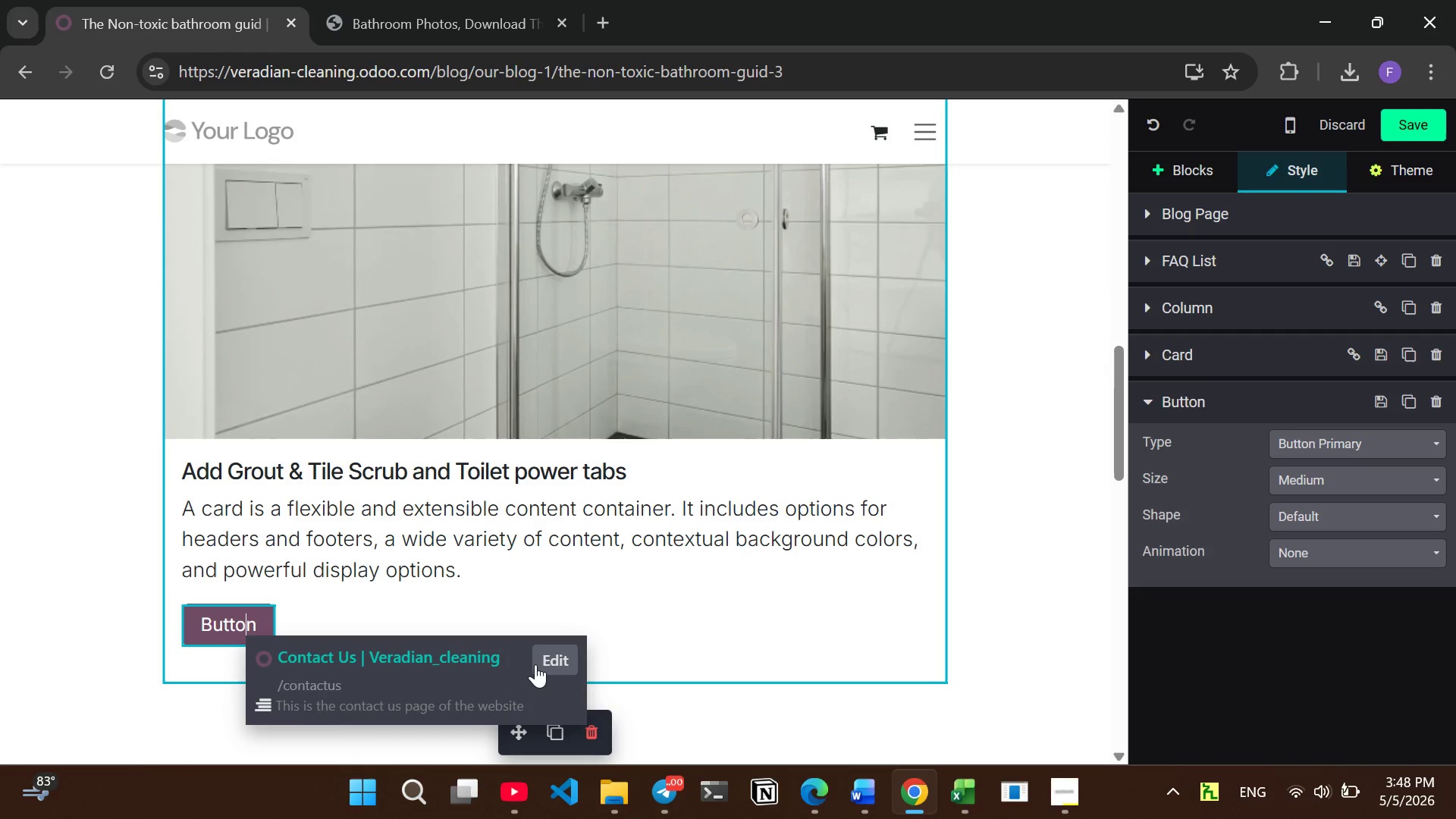 
left_click([560, 661])
 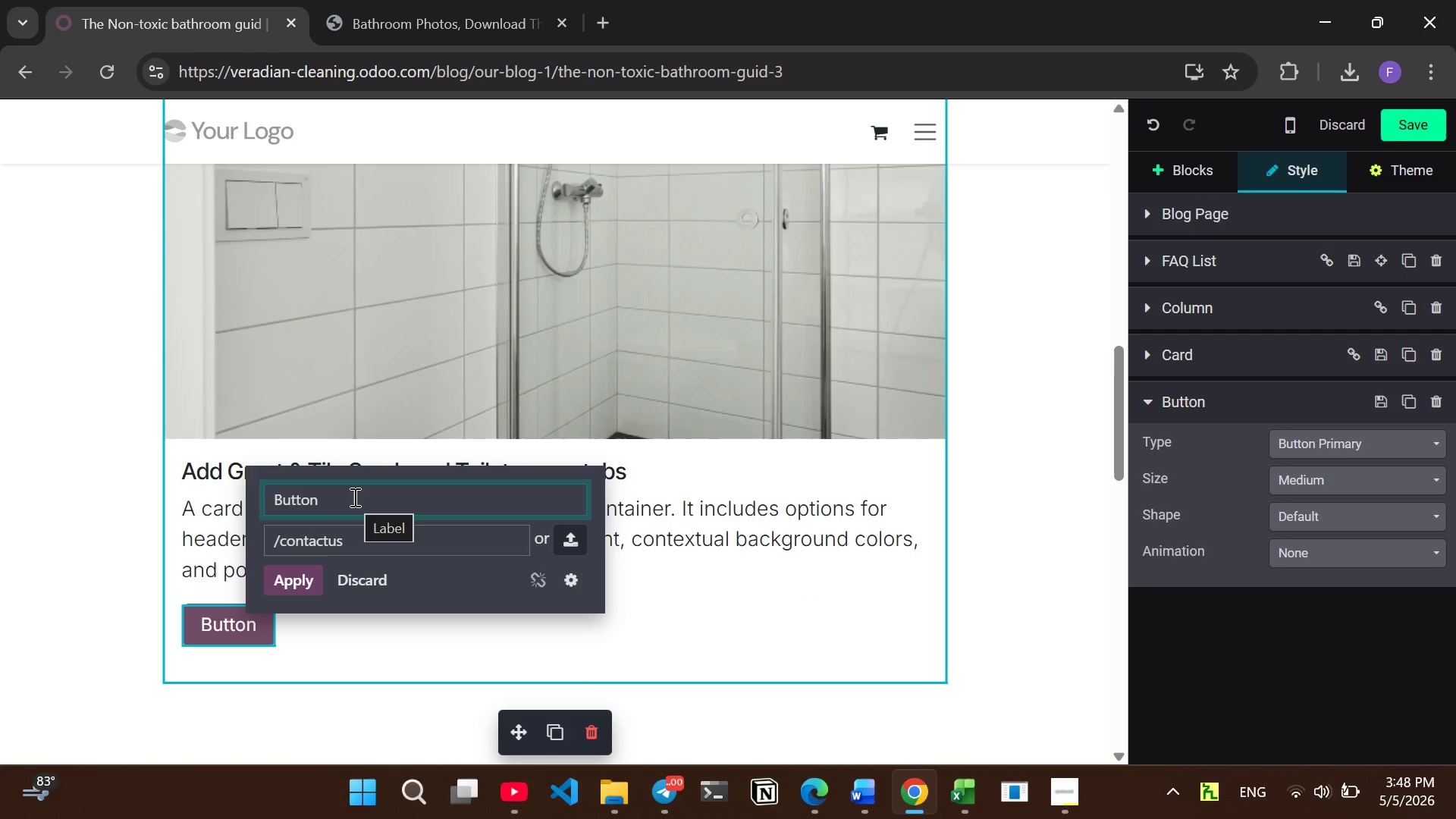 
wait(5.51)
 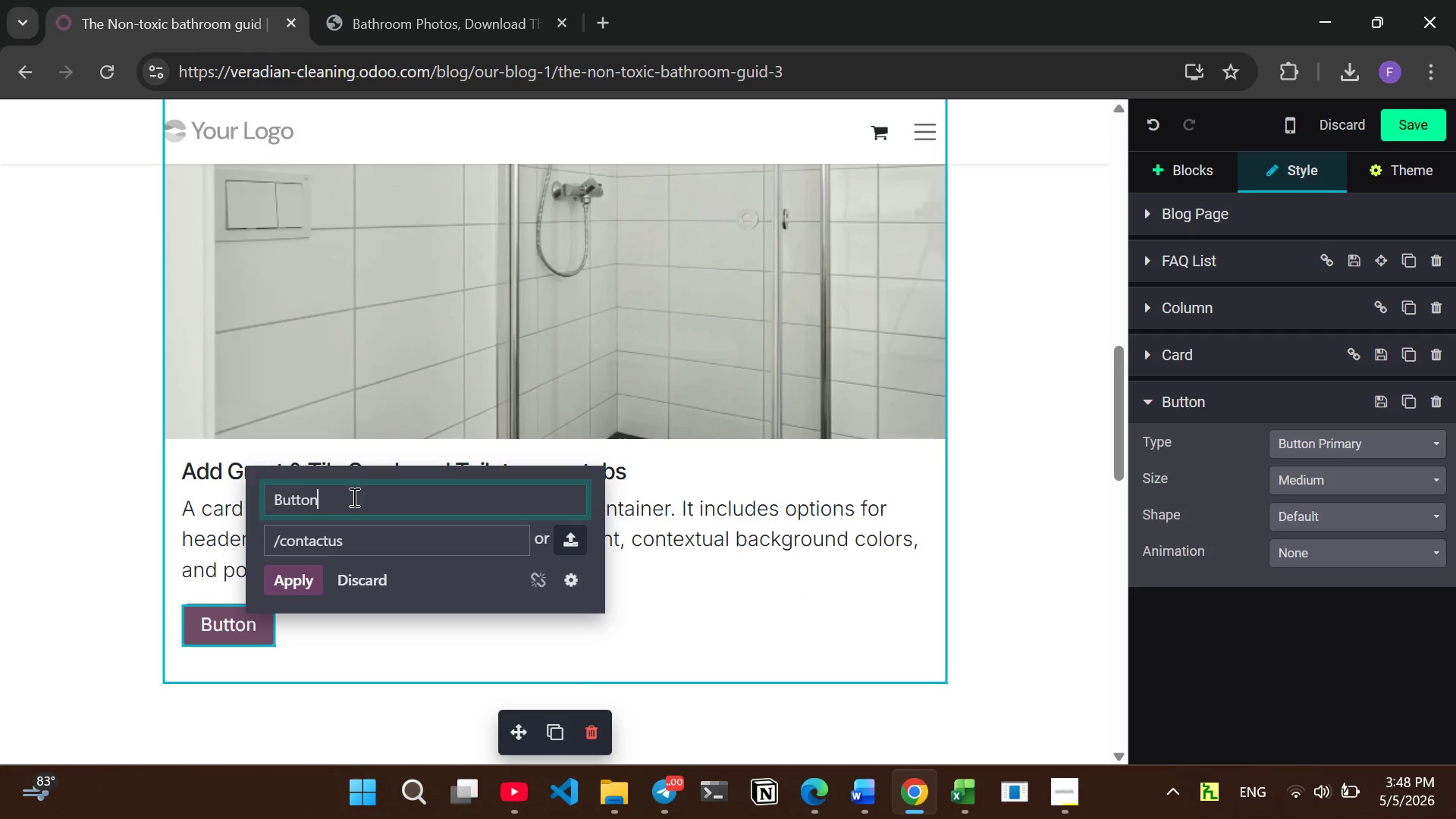 
hold_key(key=Backspace, duration=0.97)
 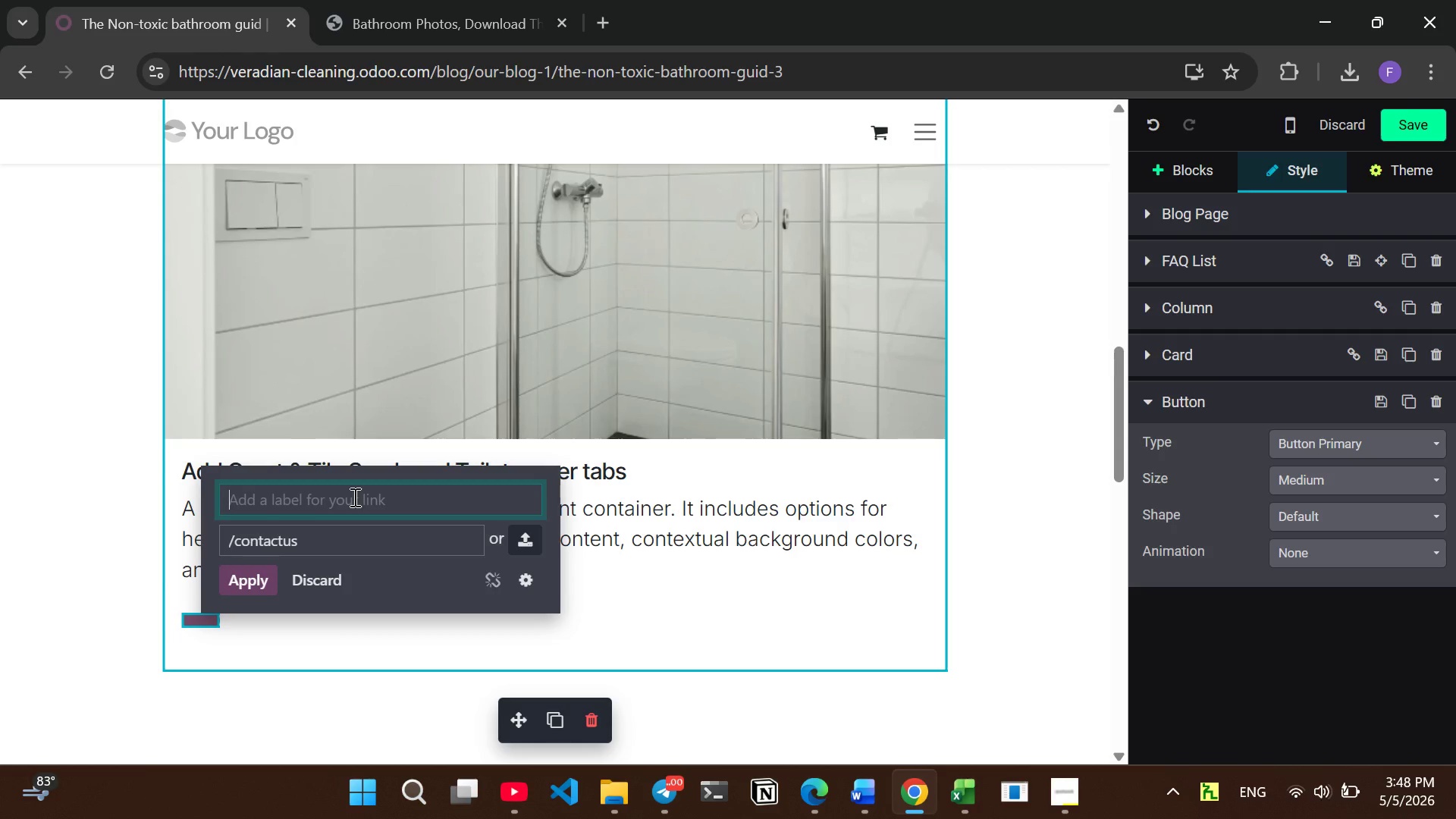 
type(Shop Bathroom Essentials)
 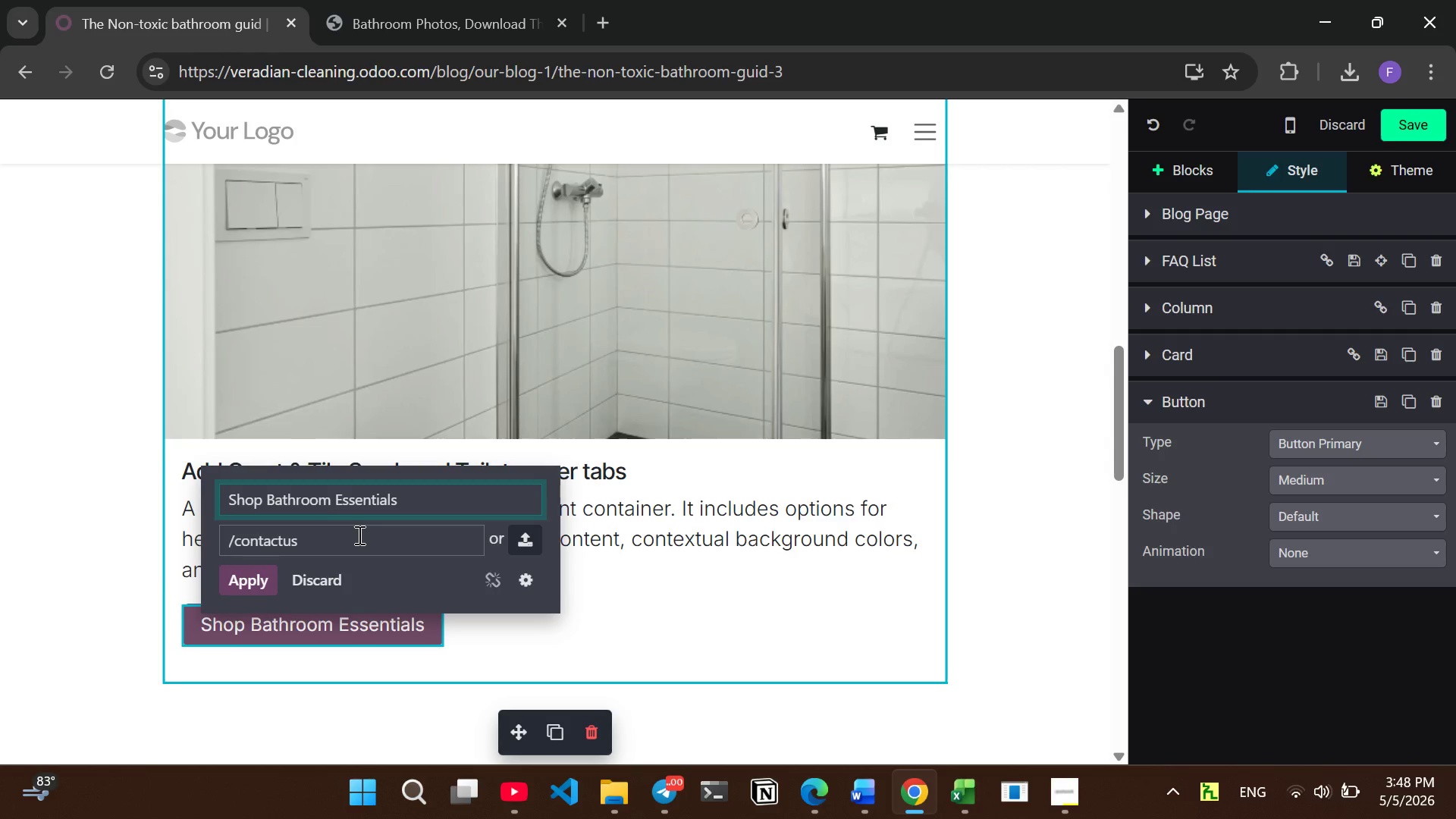 
double_click([358, 535])
 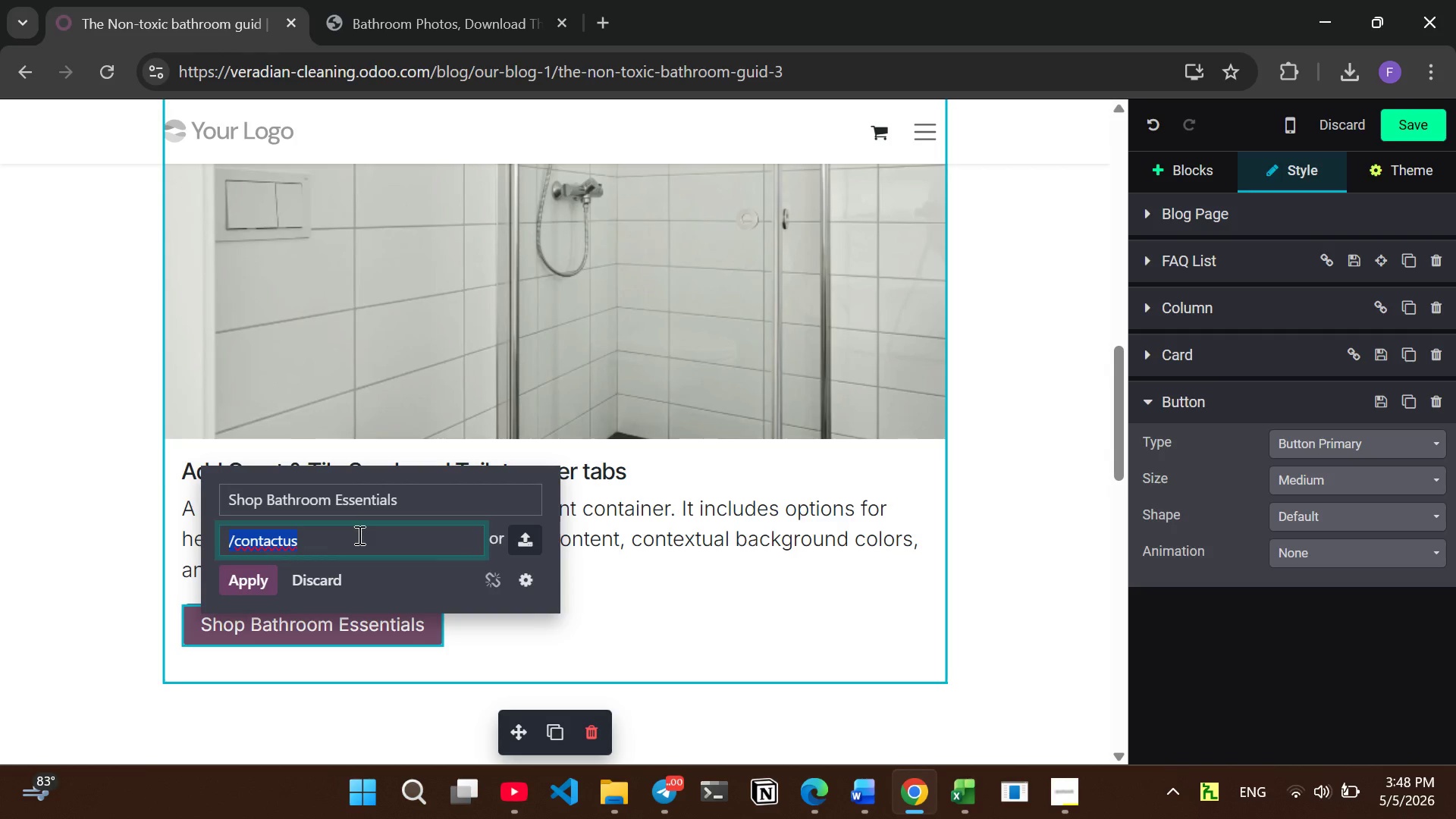 
type(/shop/cat)
 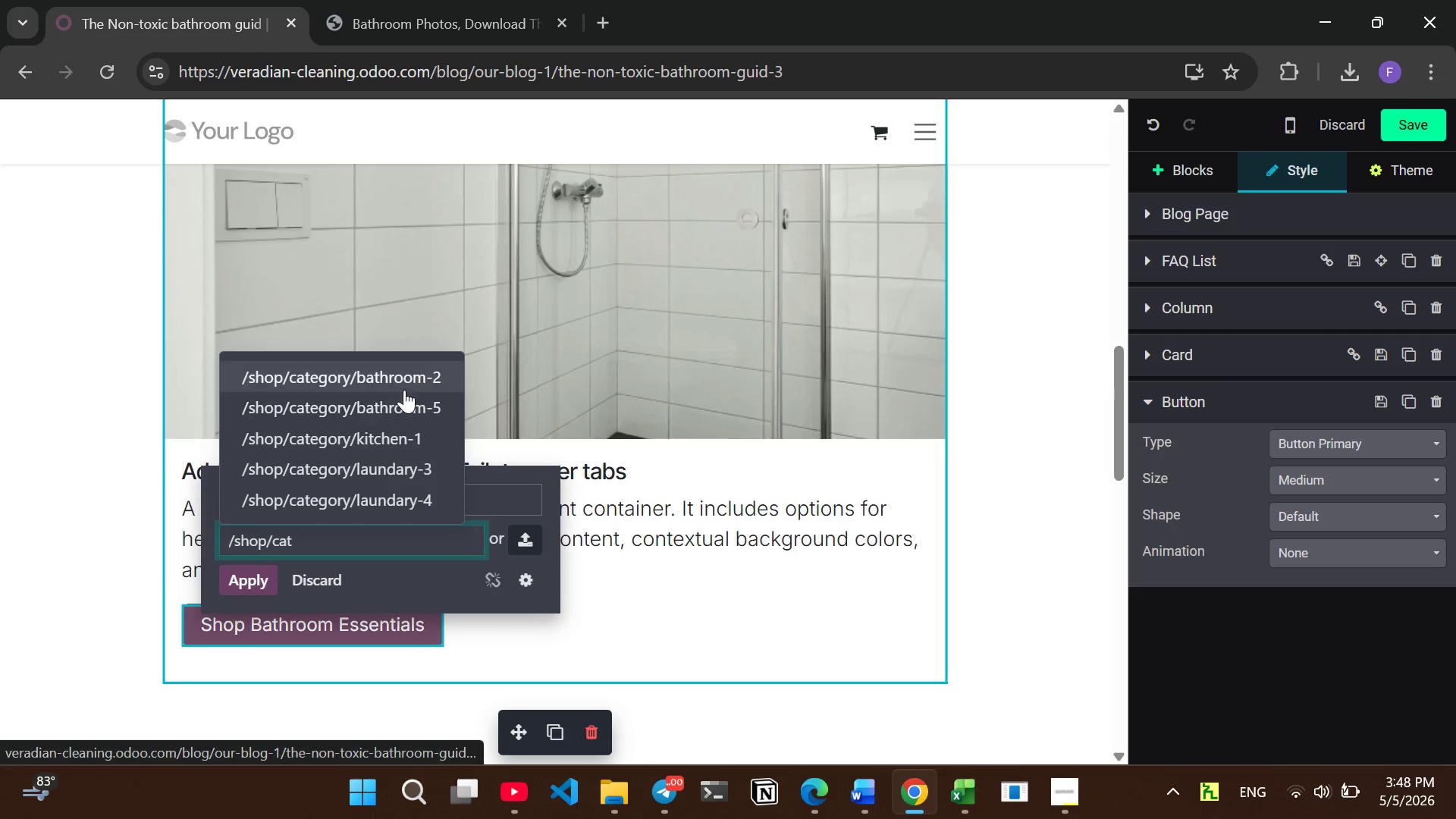 
left_click([397, 381])
 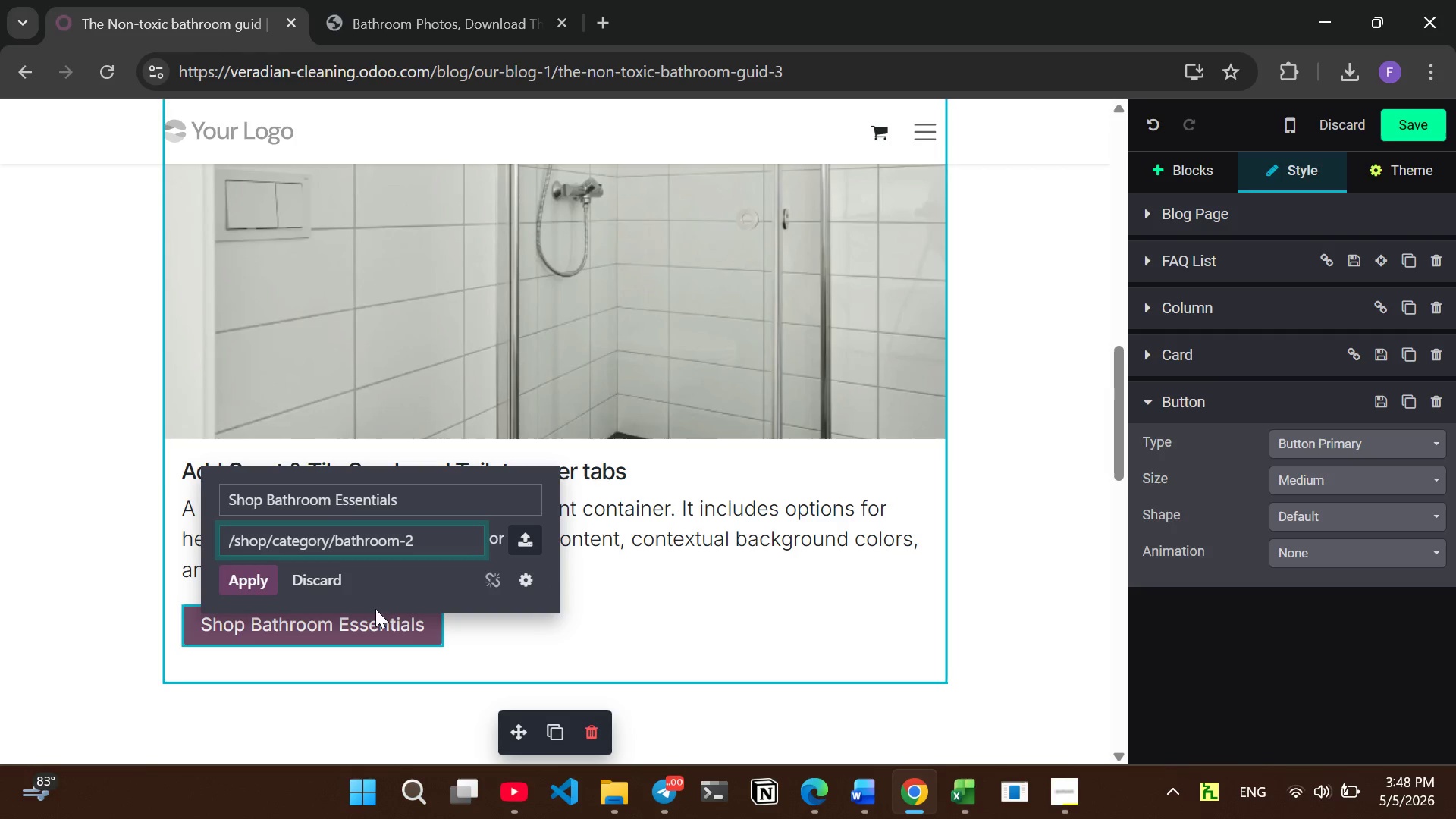 
left_click([254, 582])
 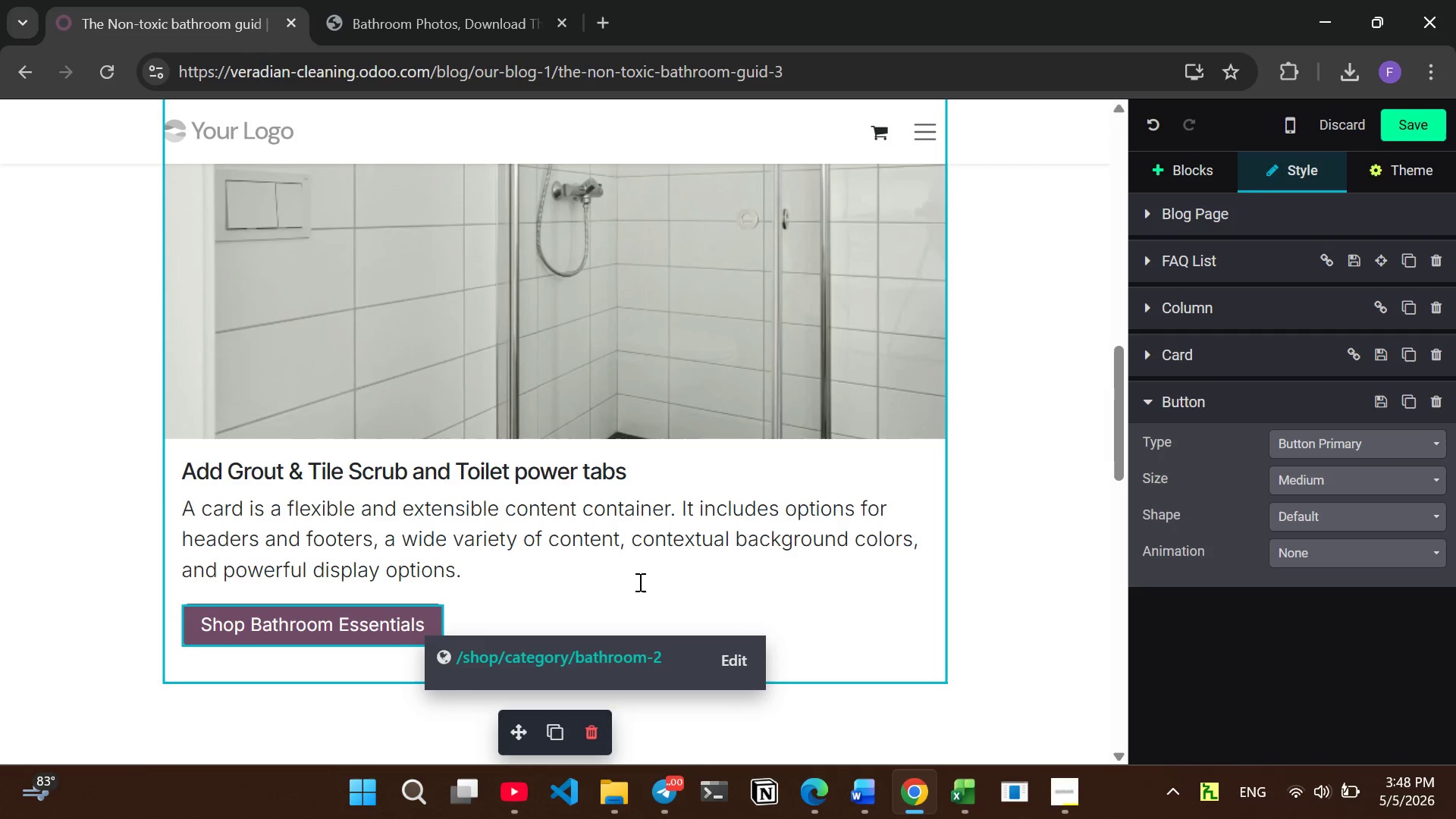 
left_click([641, 582])
 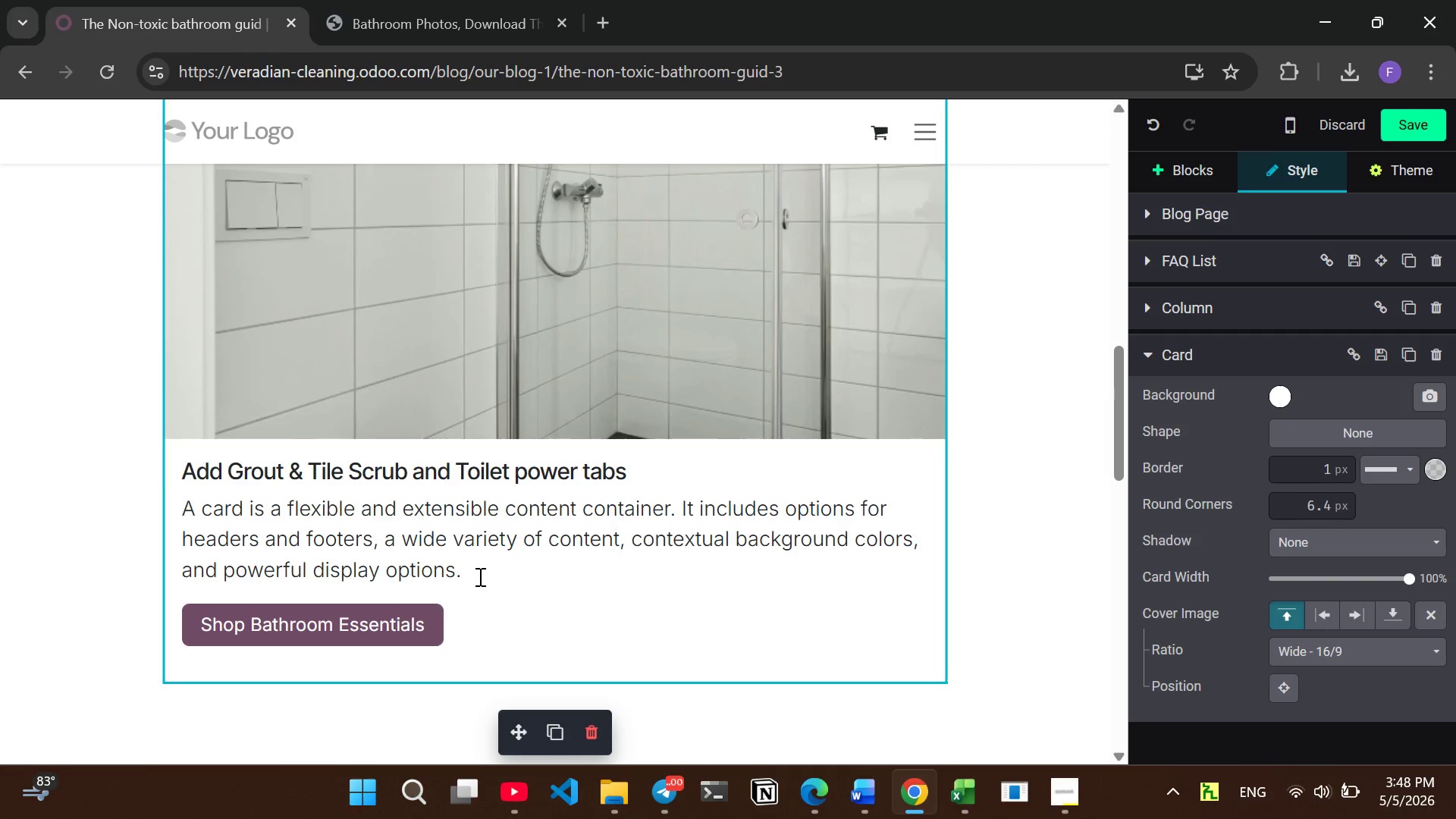 
left_click_drag(start_coordinate=[475, 576], to_coordinate=[167, 510])
 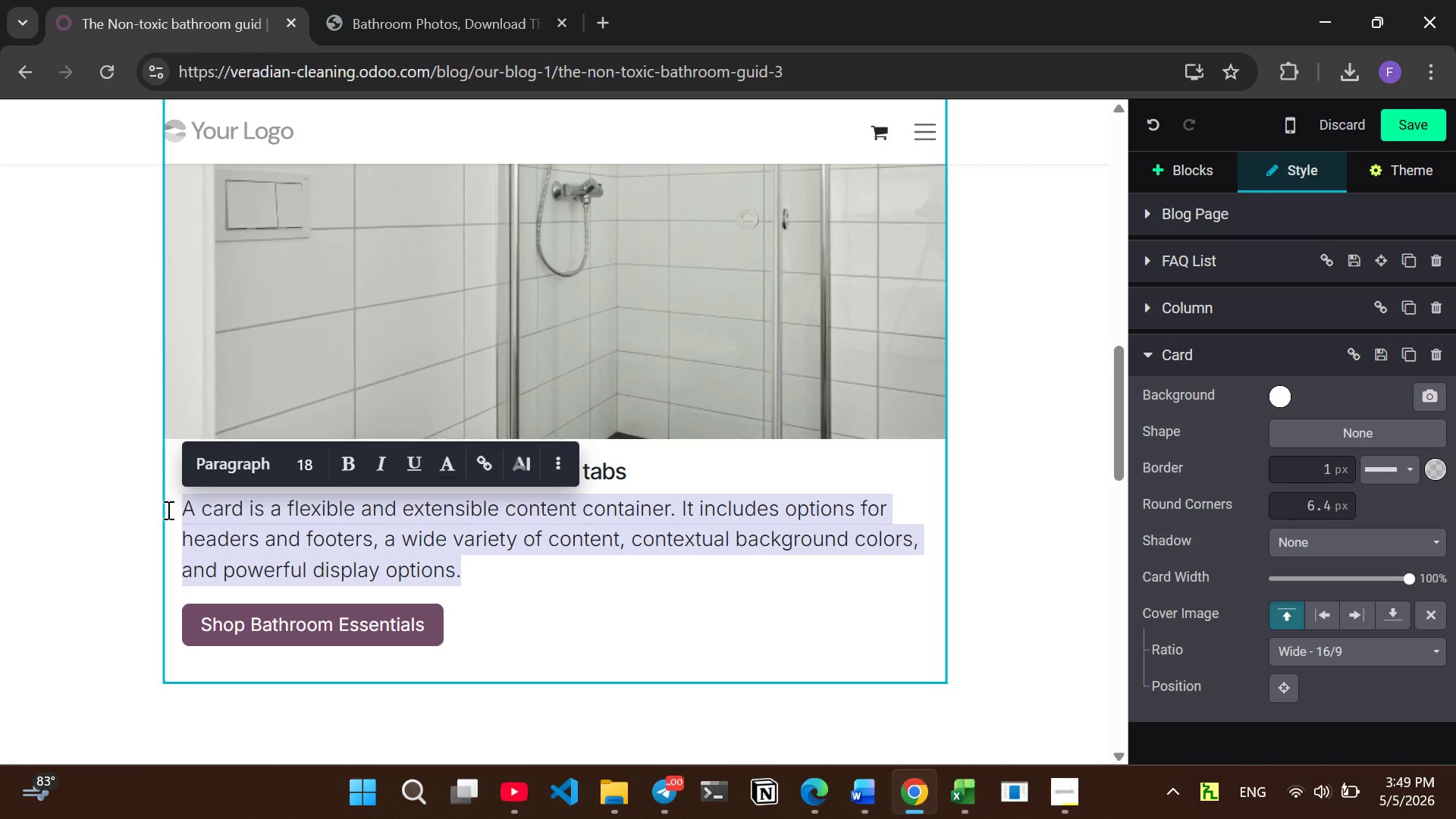 
key(Backspace)
 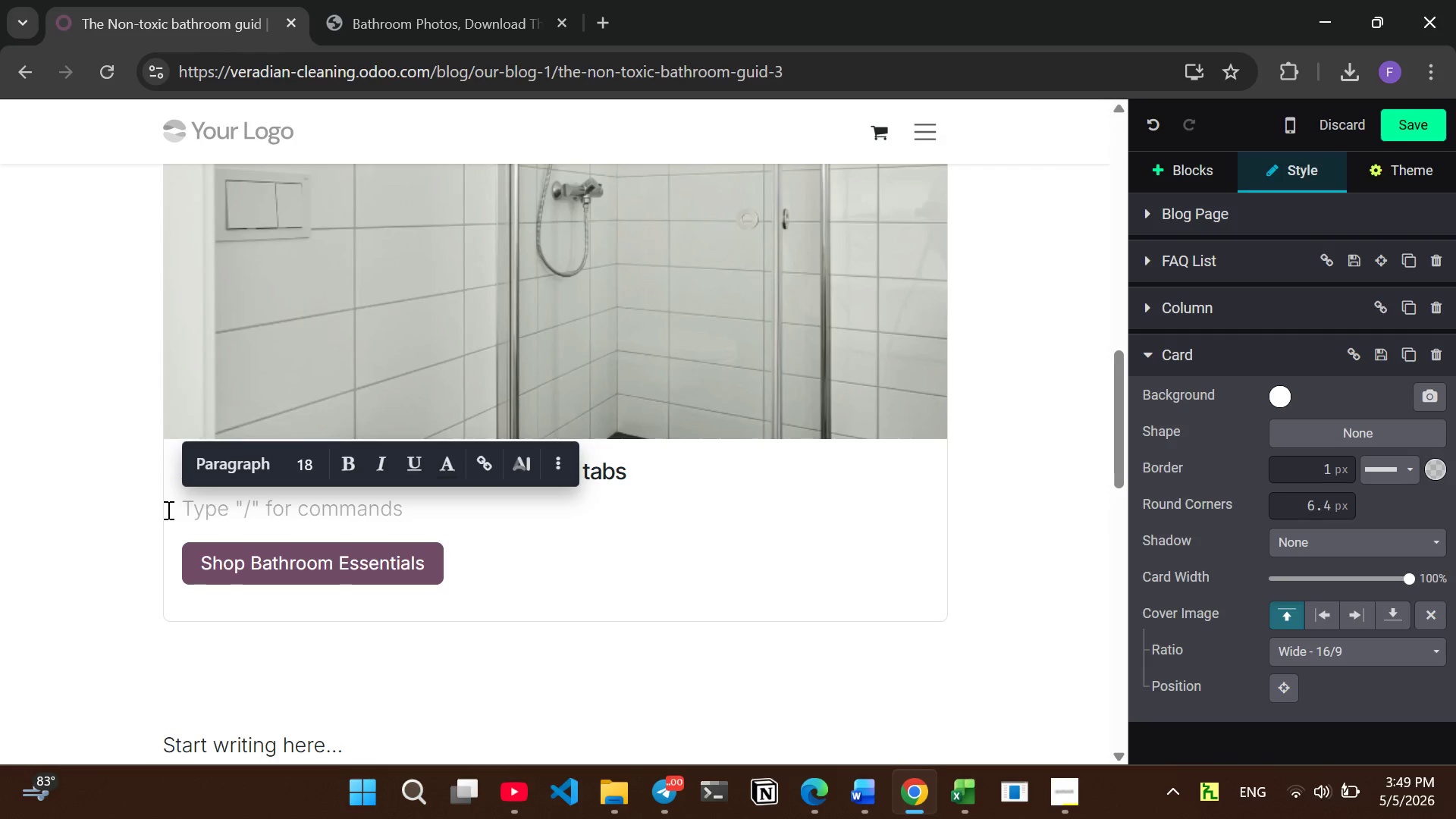 
wait(12.0)
 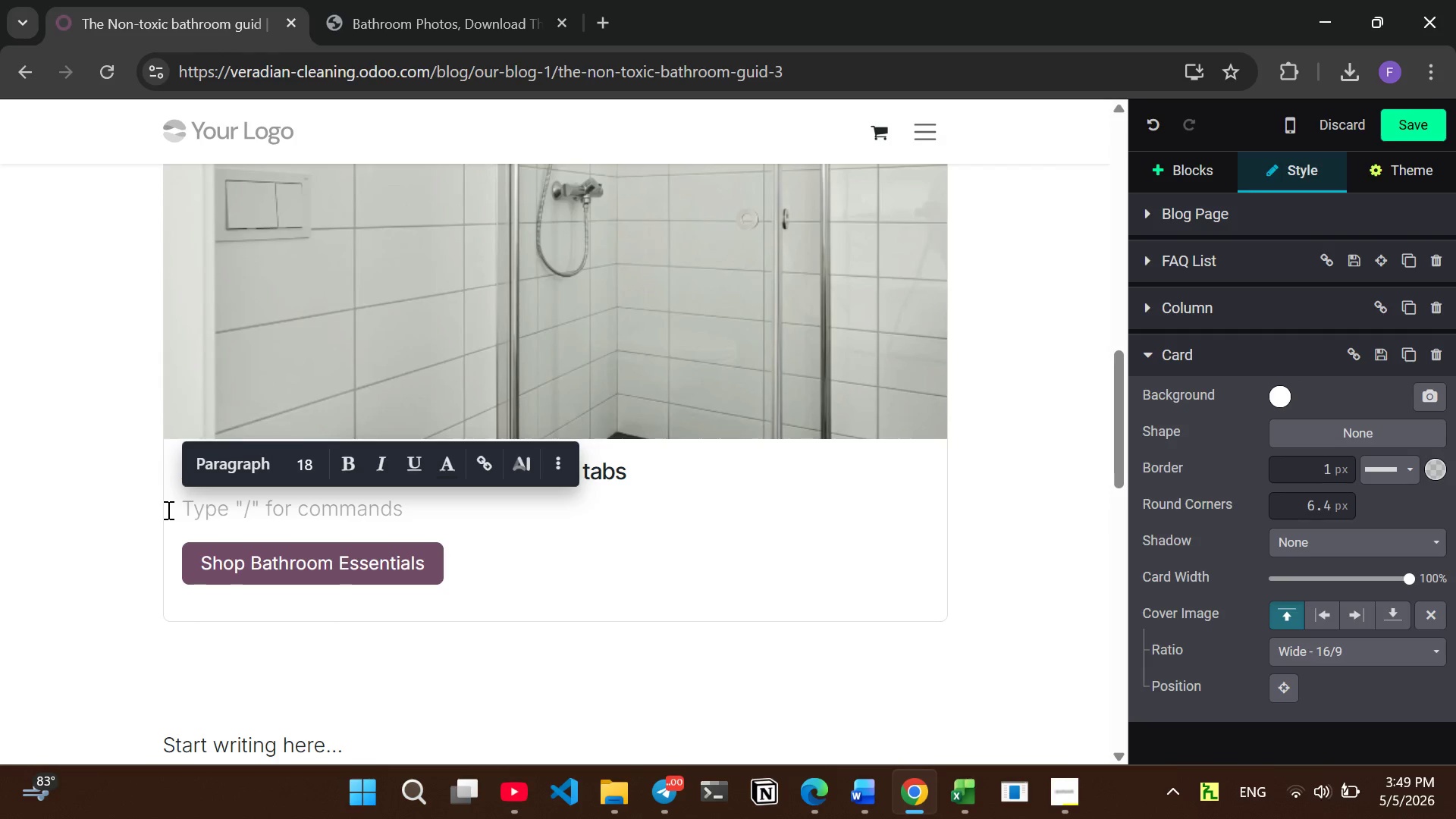 
type(price ranges : $ 15.75 - $26)
key(Backspace)
key(Backspace)
type(16.00)
 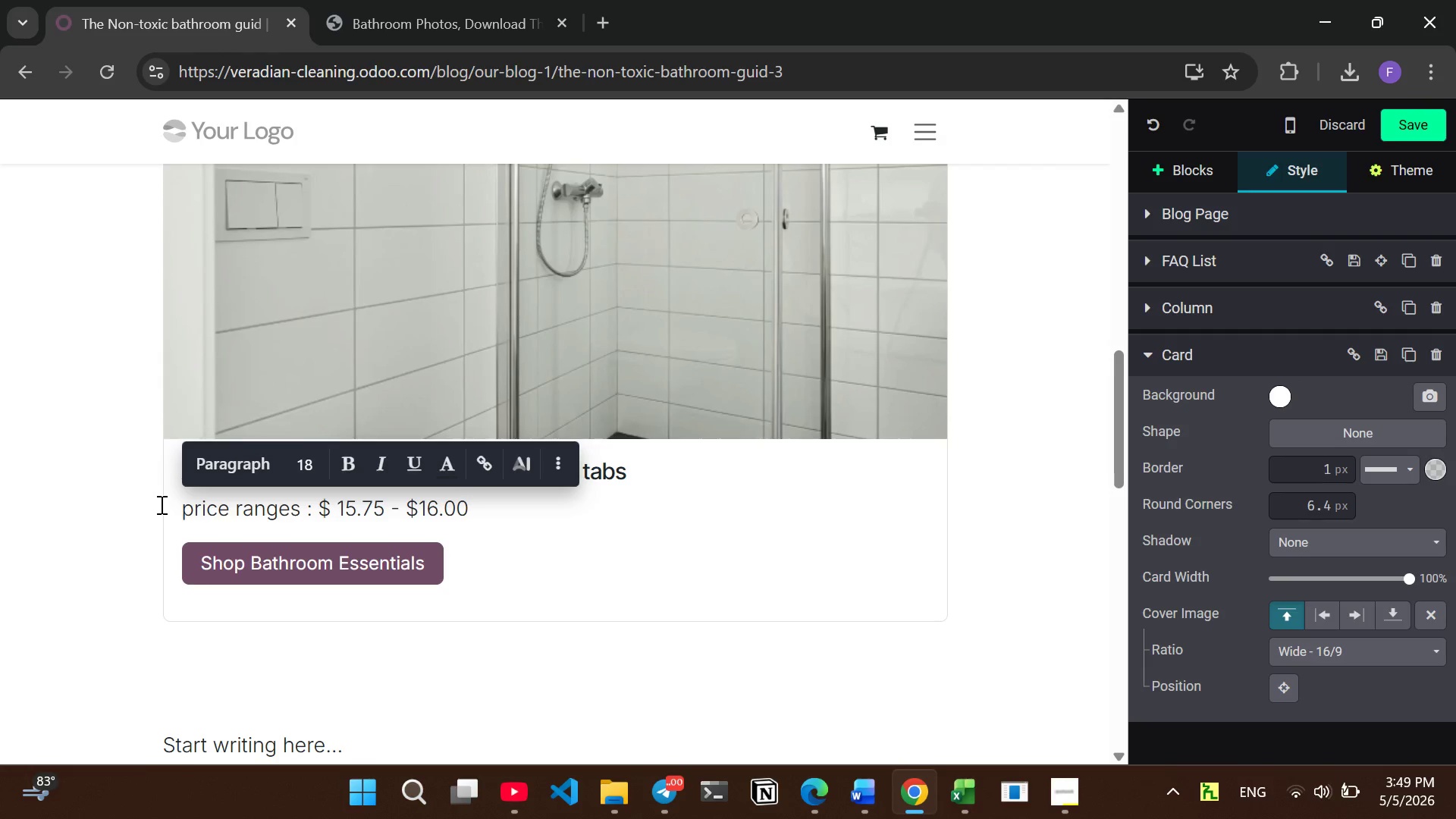 
left_click([472, 712])
 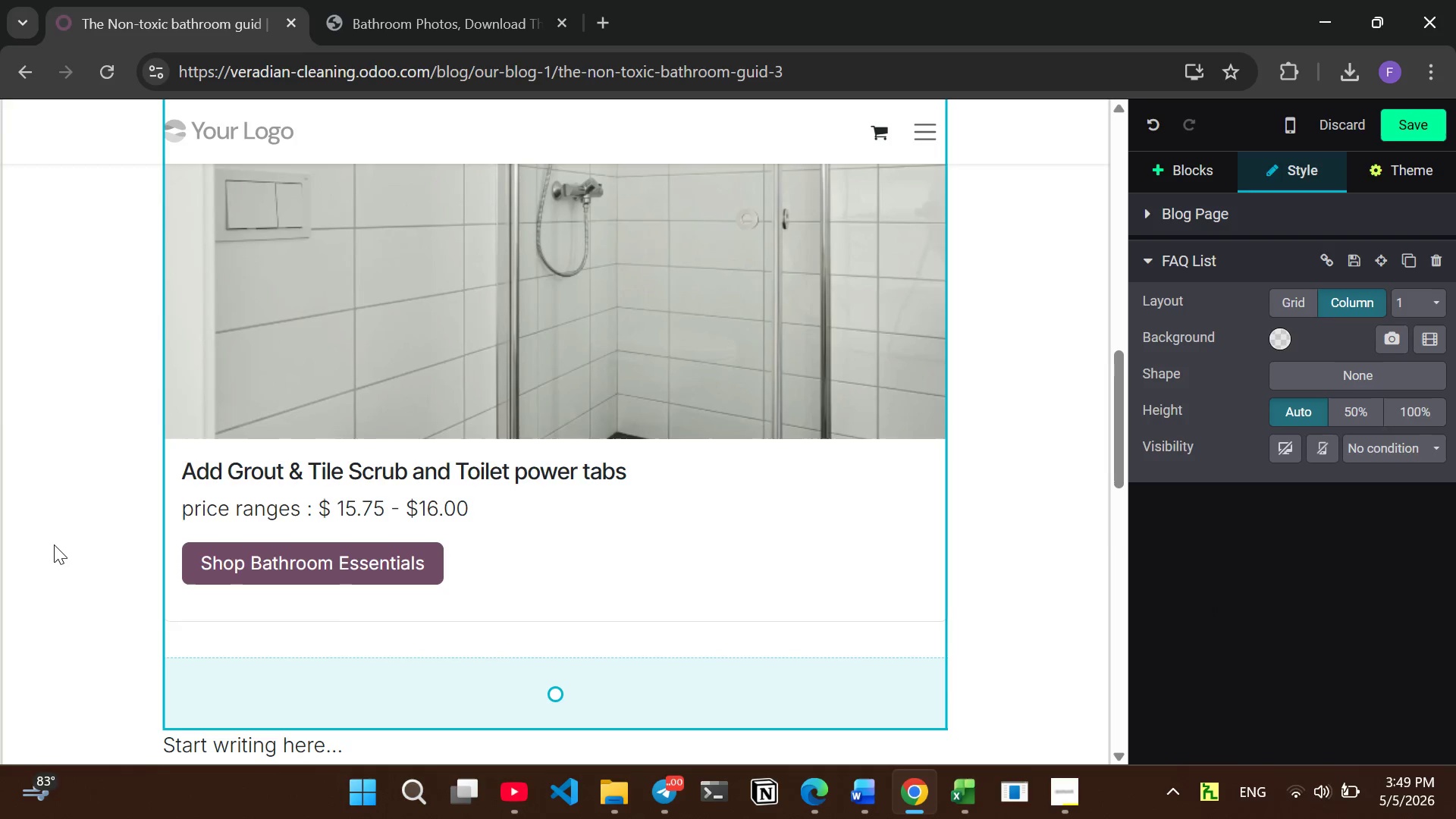 
left_click([54, 544])
 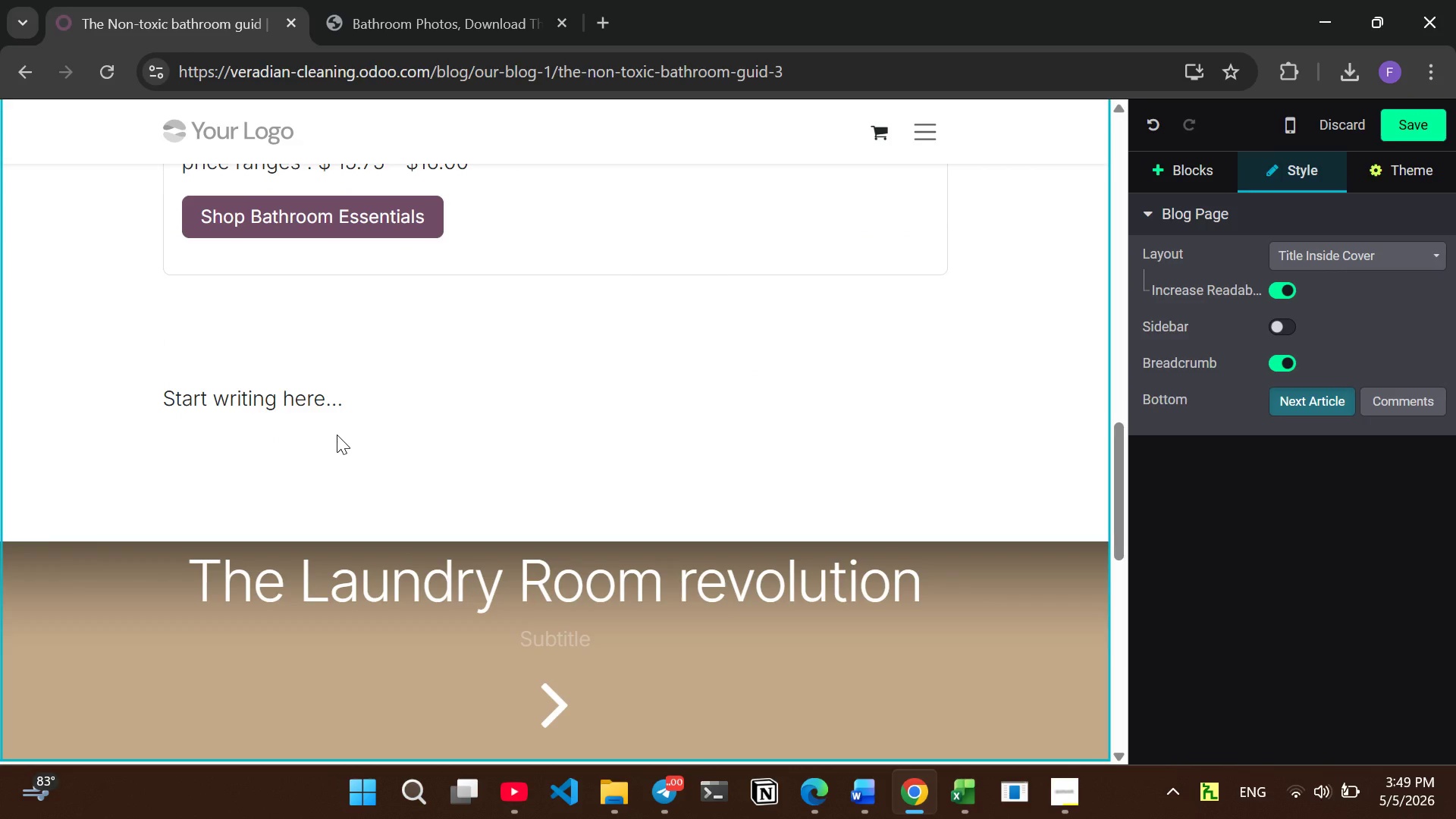 
wait(10.94)
 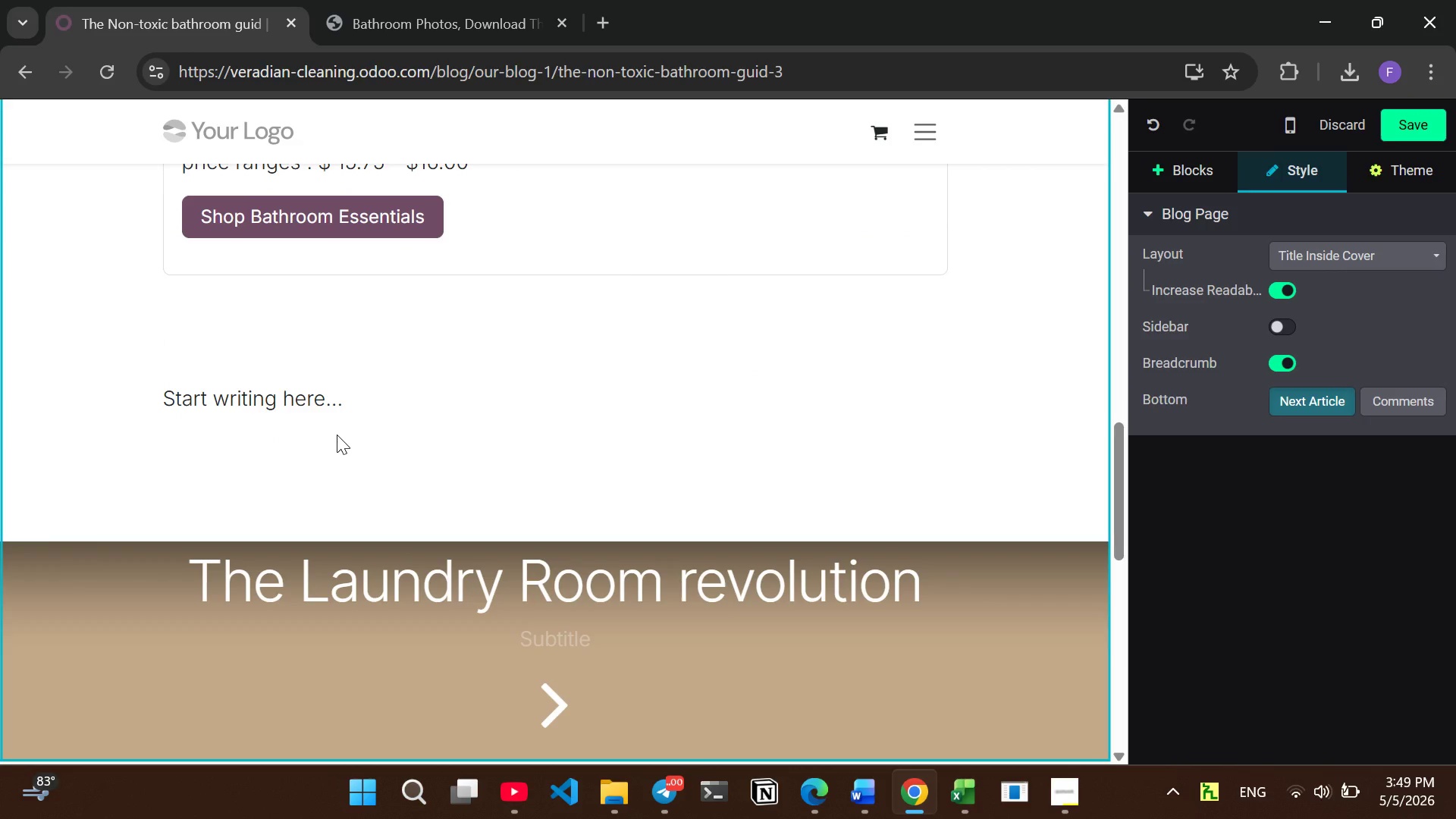 
left_click([1399, 121])
 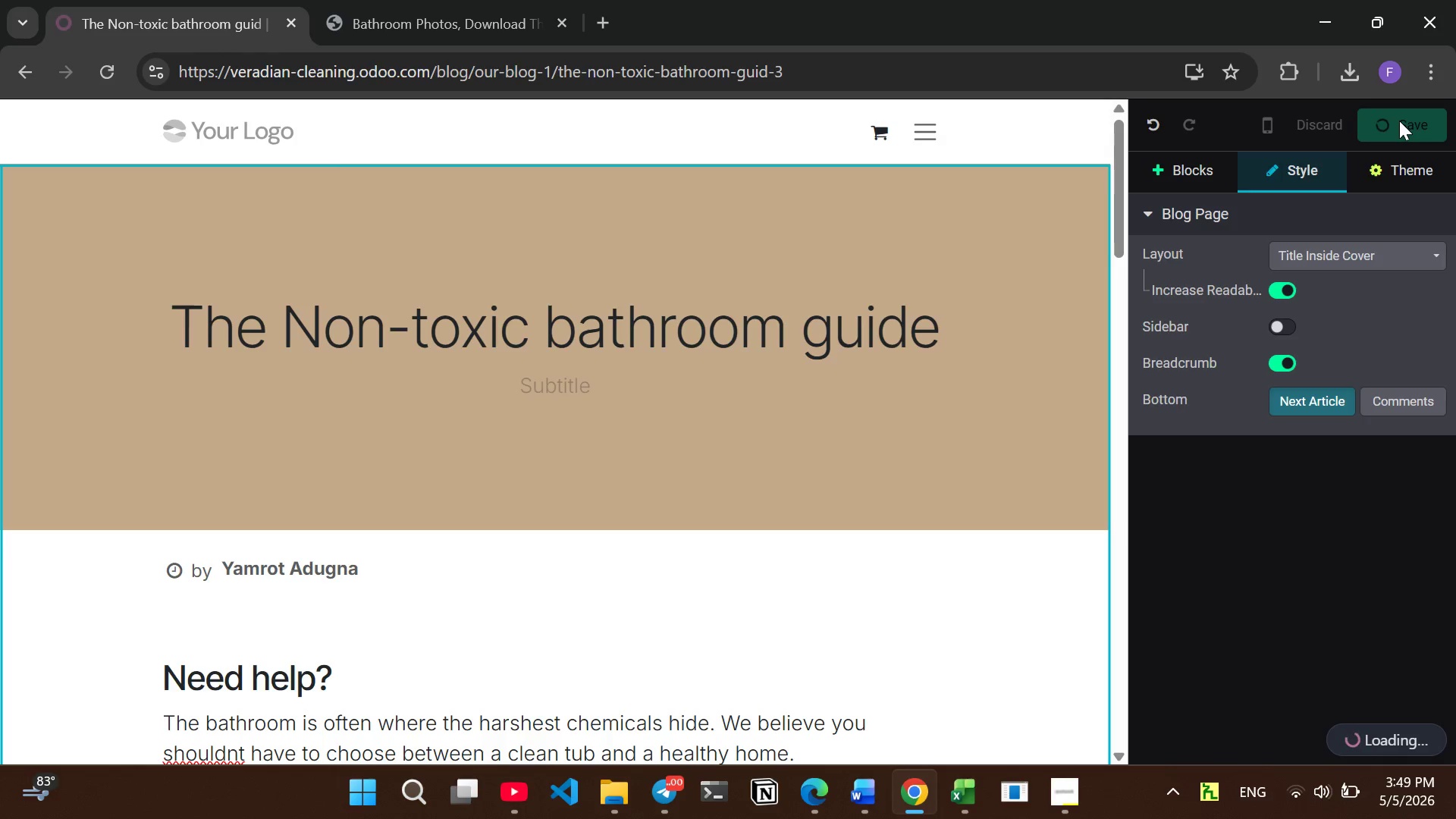 
wait(8.84)
 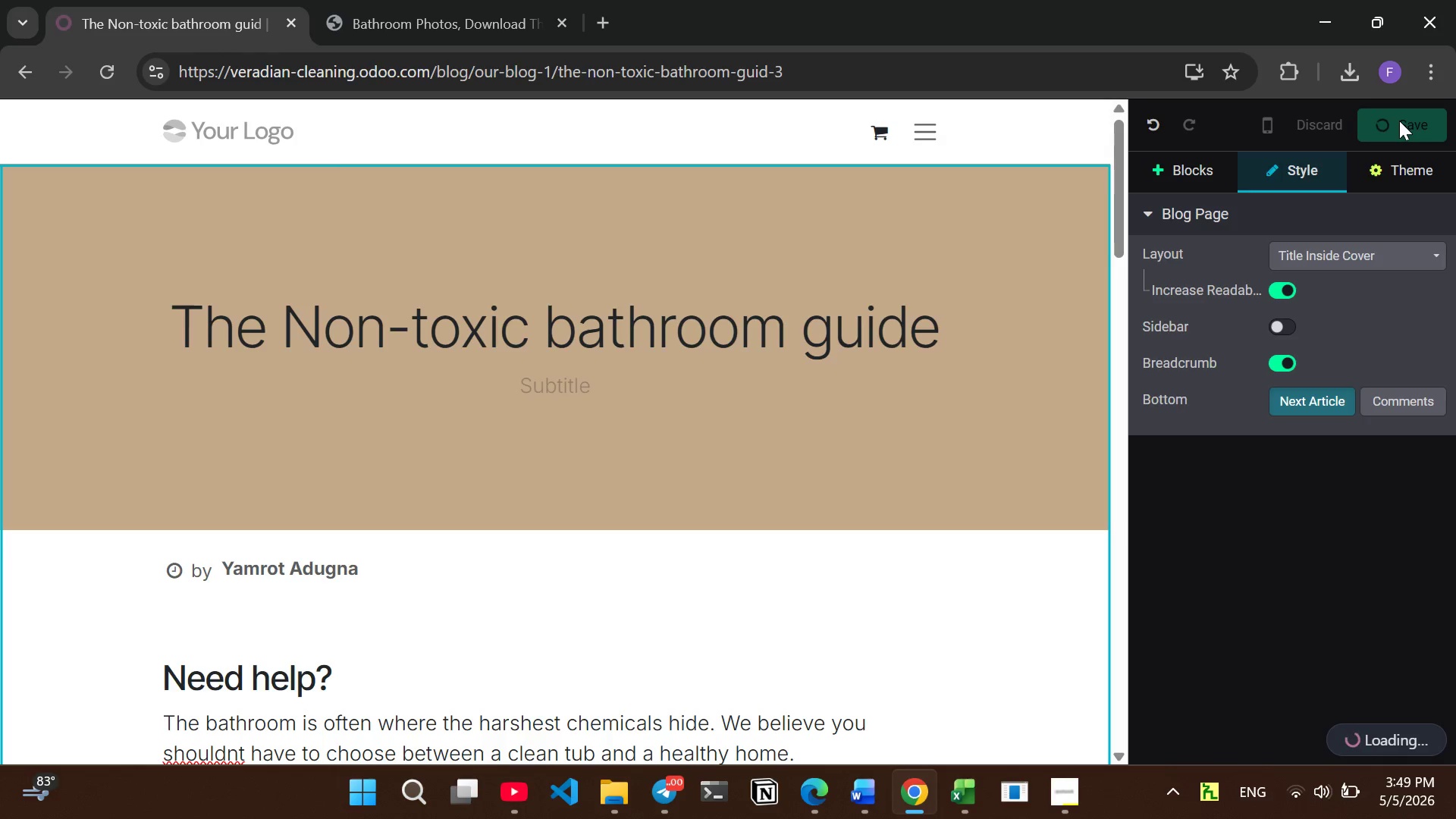 
left_click([166, 121])
 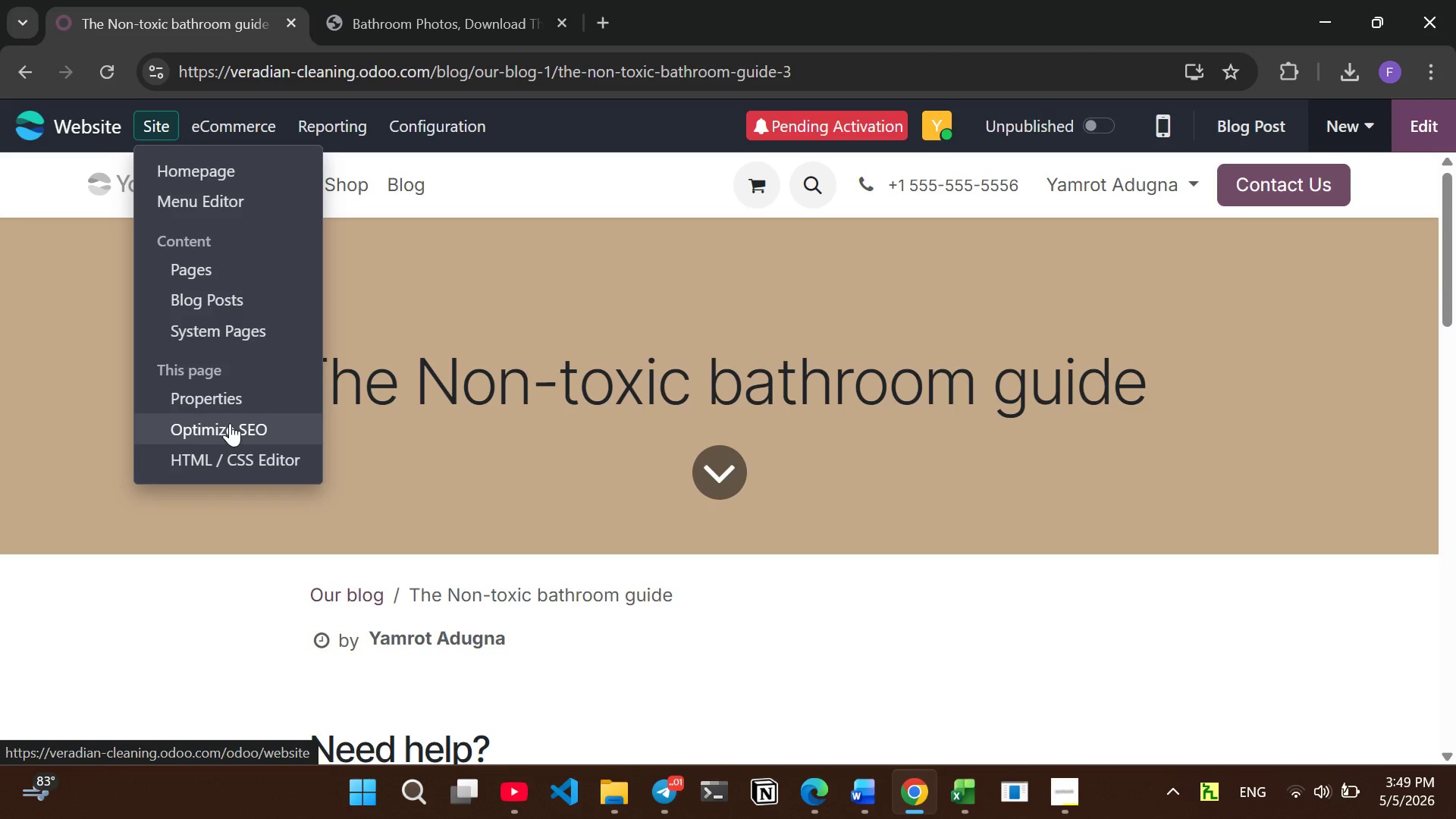 
left_click([230, 423])
 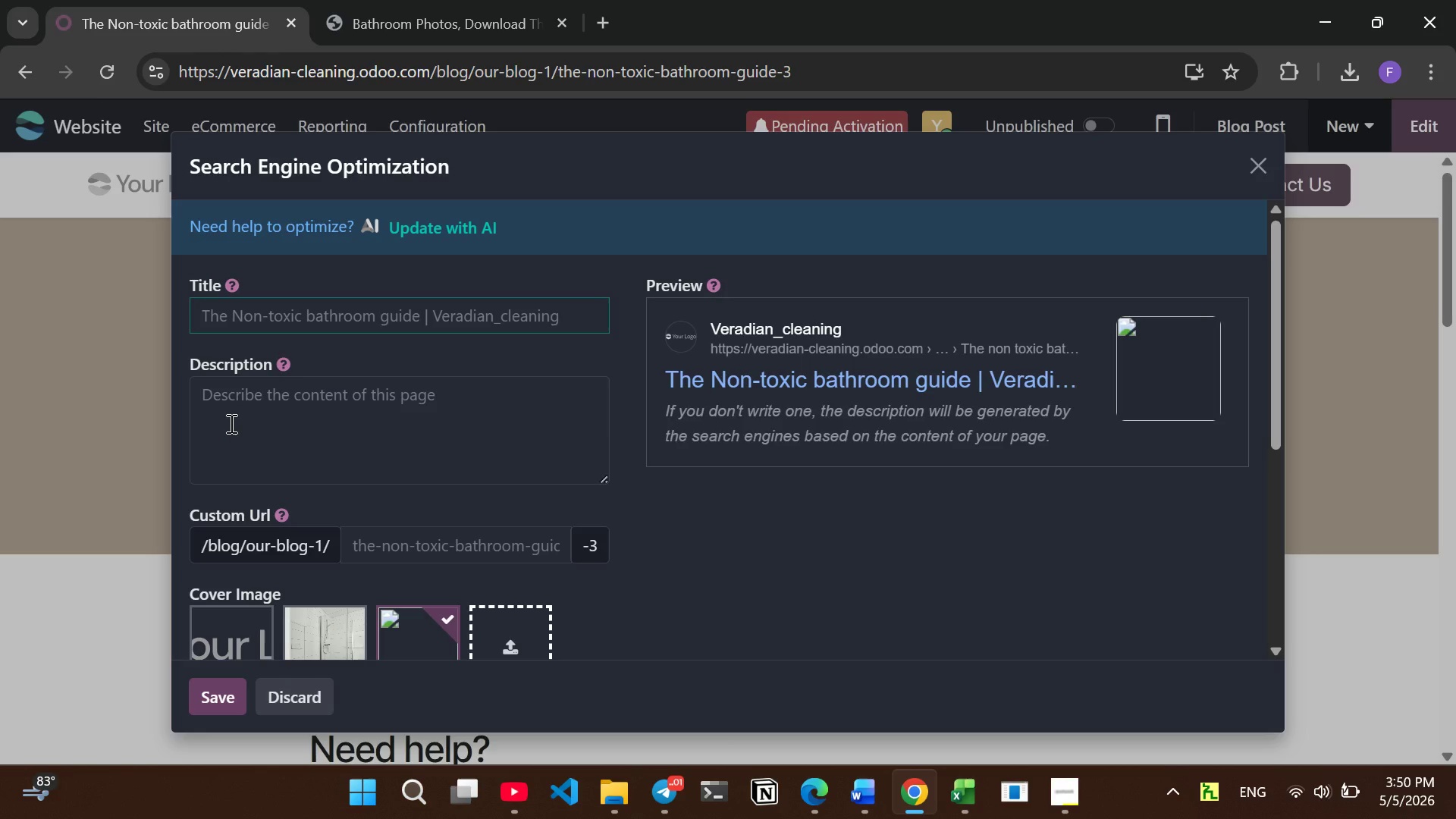 
wait(7.08)
 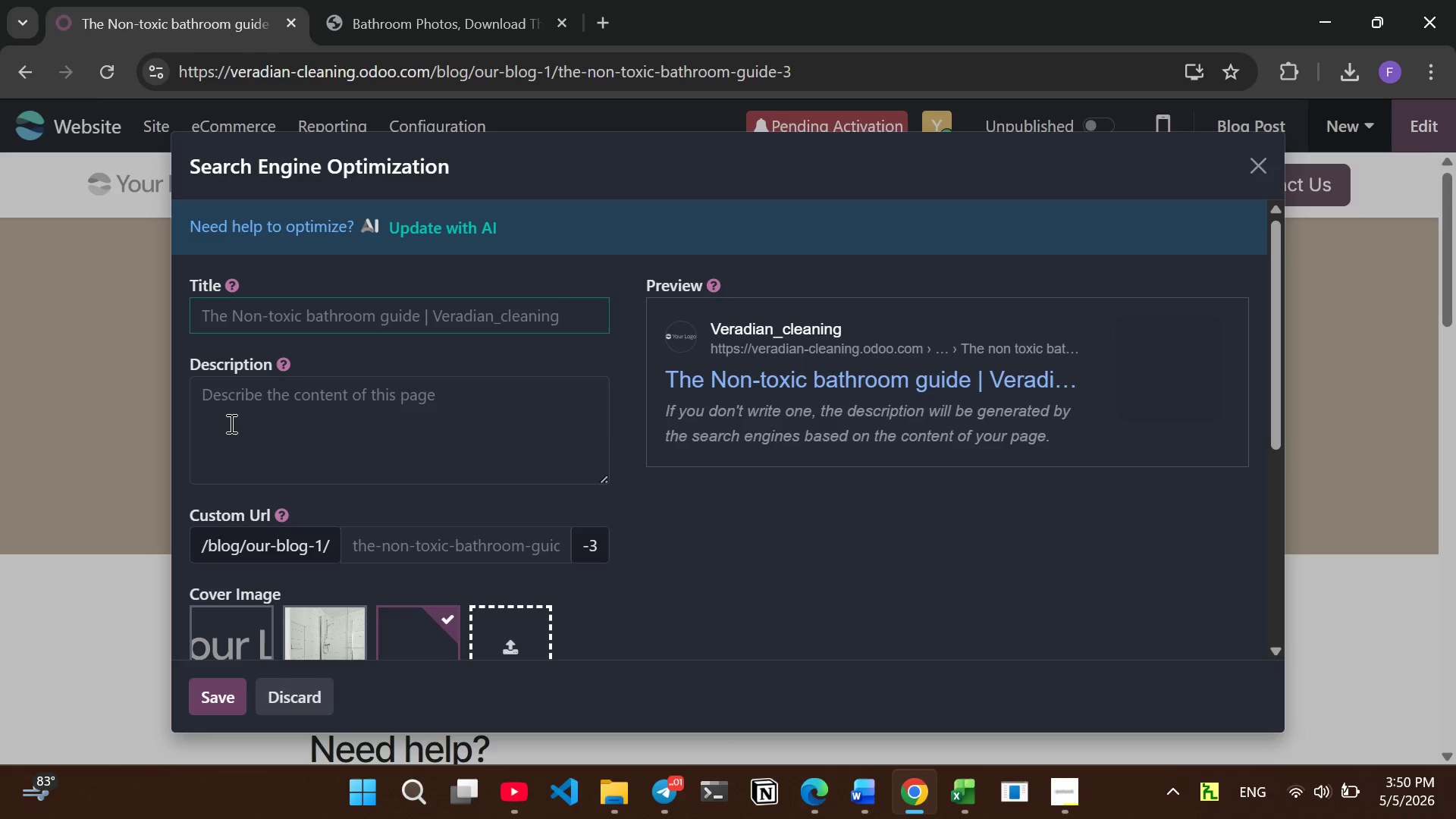 
type(Non-toxic bathrom Cleaning | Verasd)
key(Backspace)
key(Backspace)
key(Backspace)
type(idian Clean)
 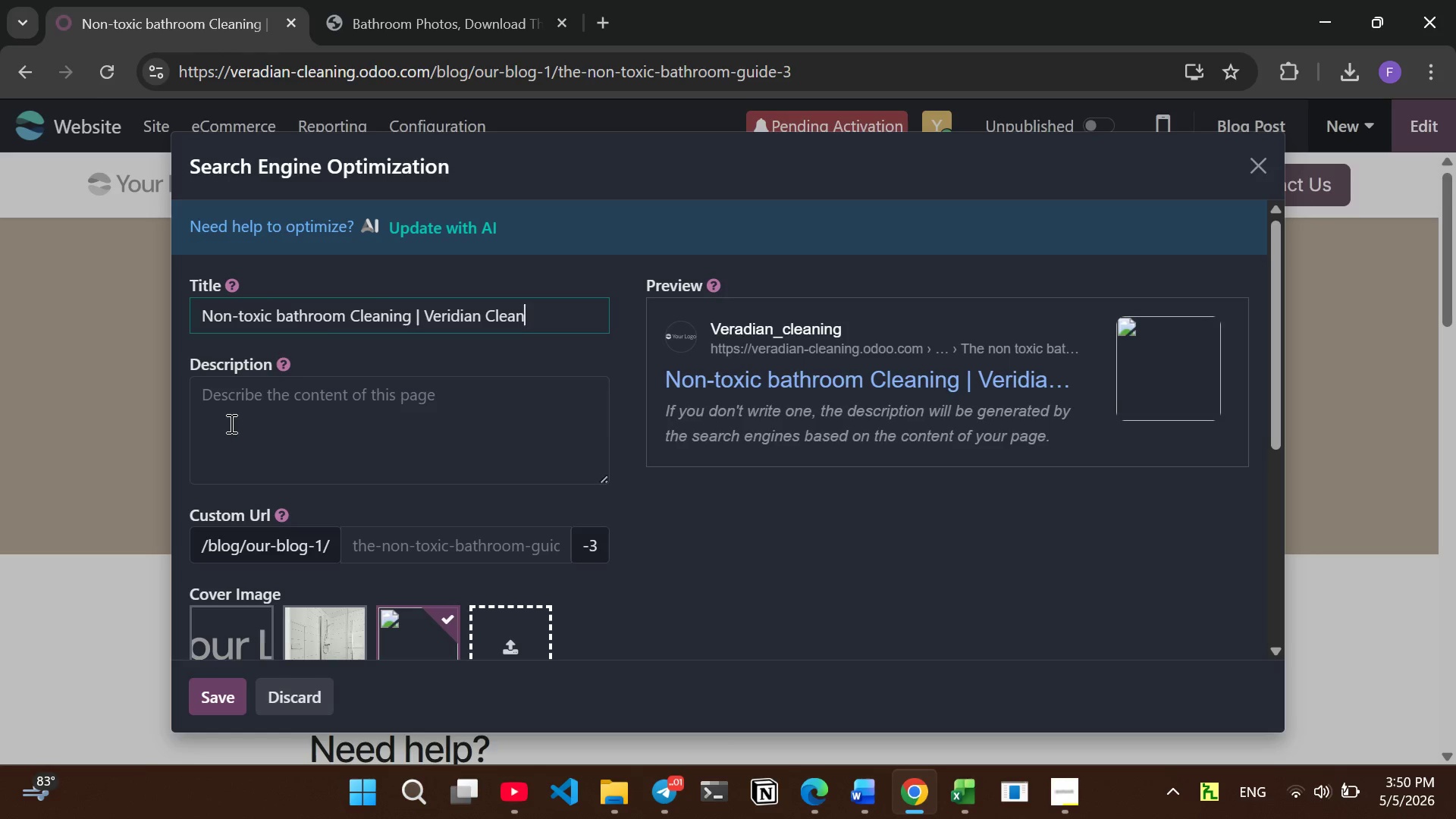 
left_click([267, 417])
 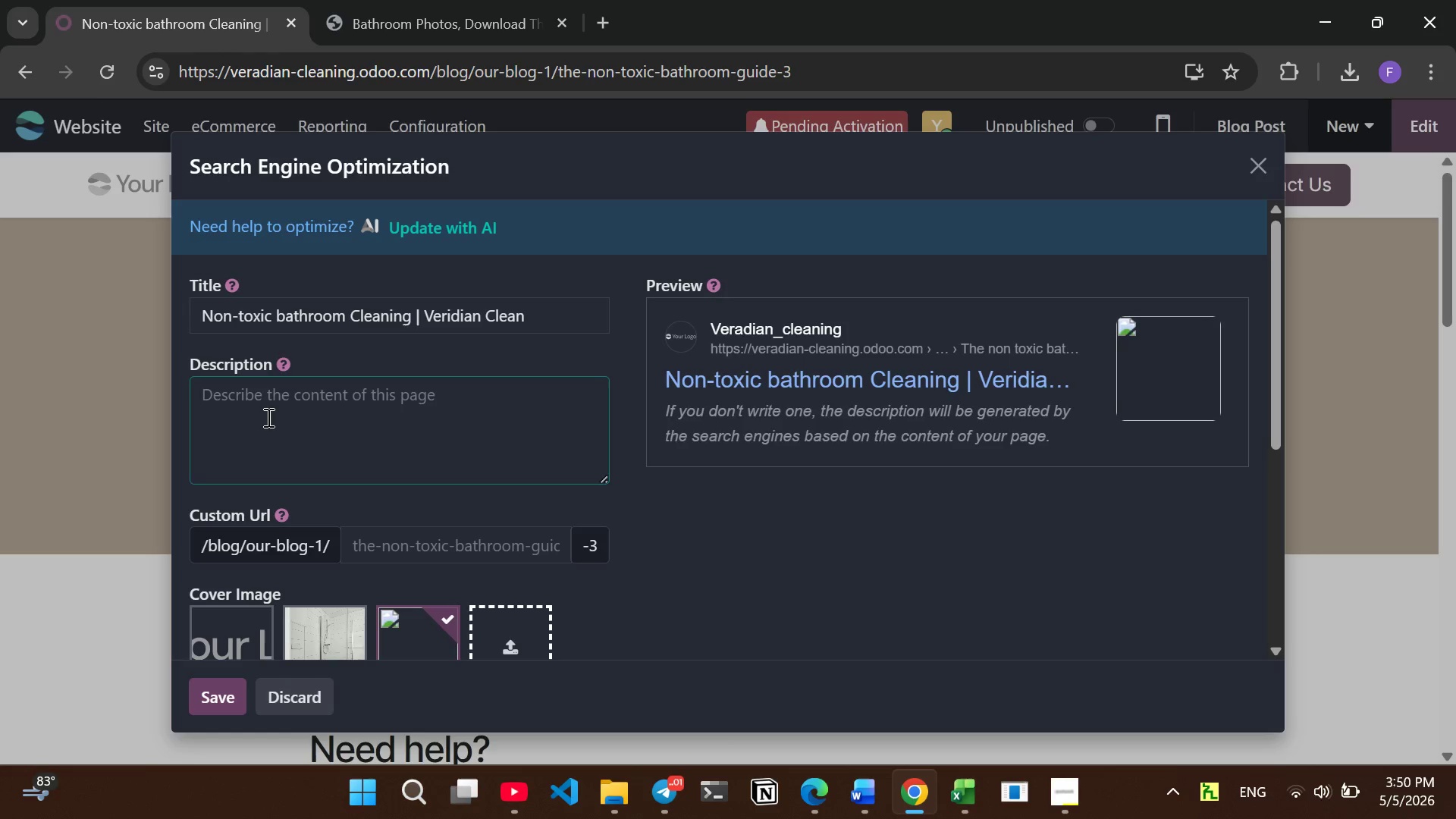 
wait(13.34)
 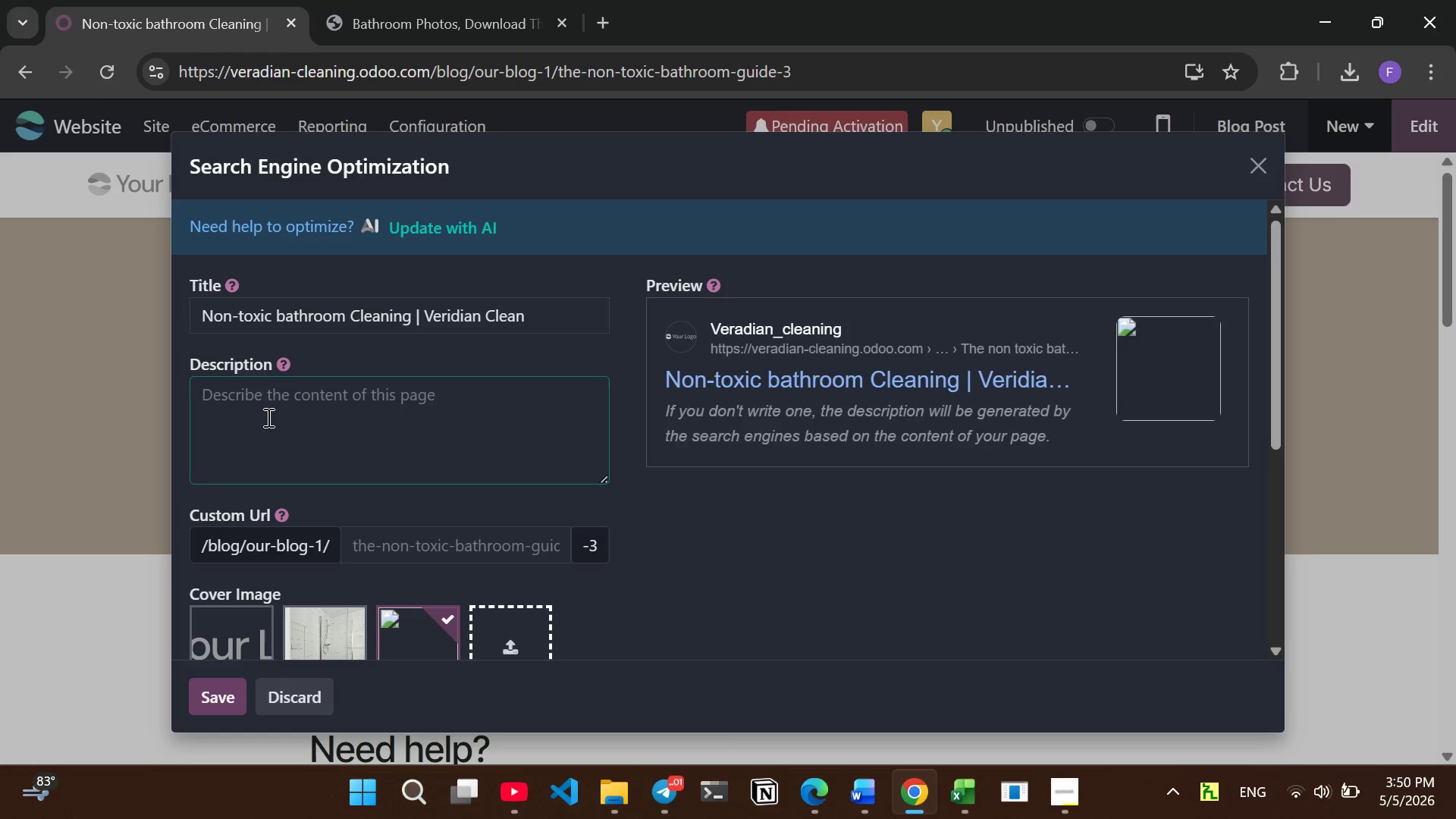 
type(Sanir)
key(Backspace)
type(tize your bathrr)
key(Backspace)
type(oom)
 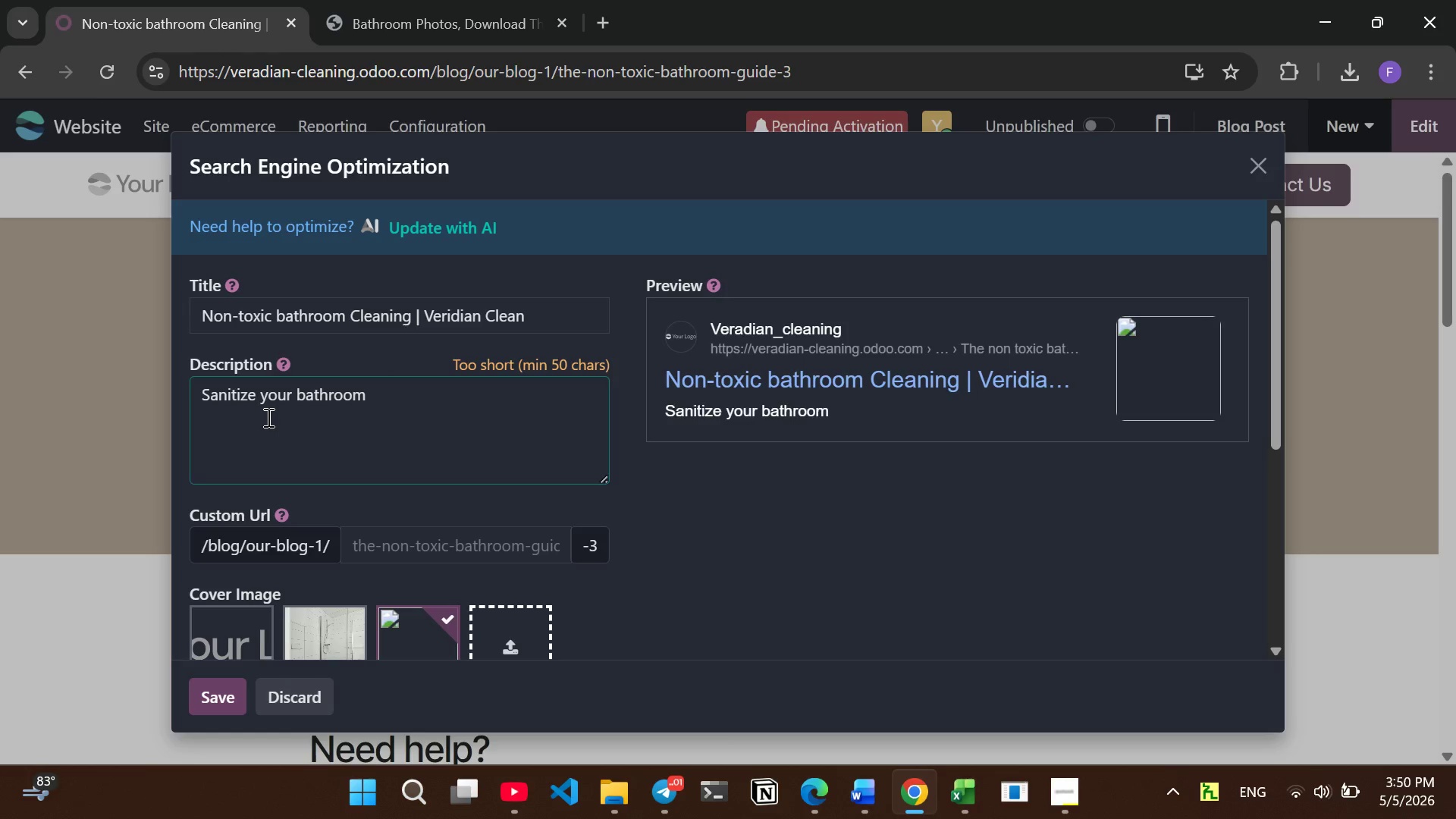 
type( without hat)
key(Backspace)
type(rsh fumes )
 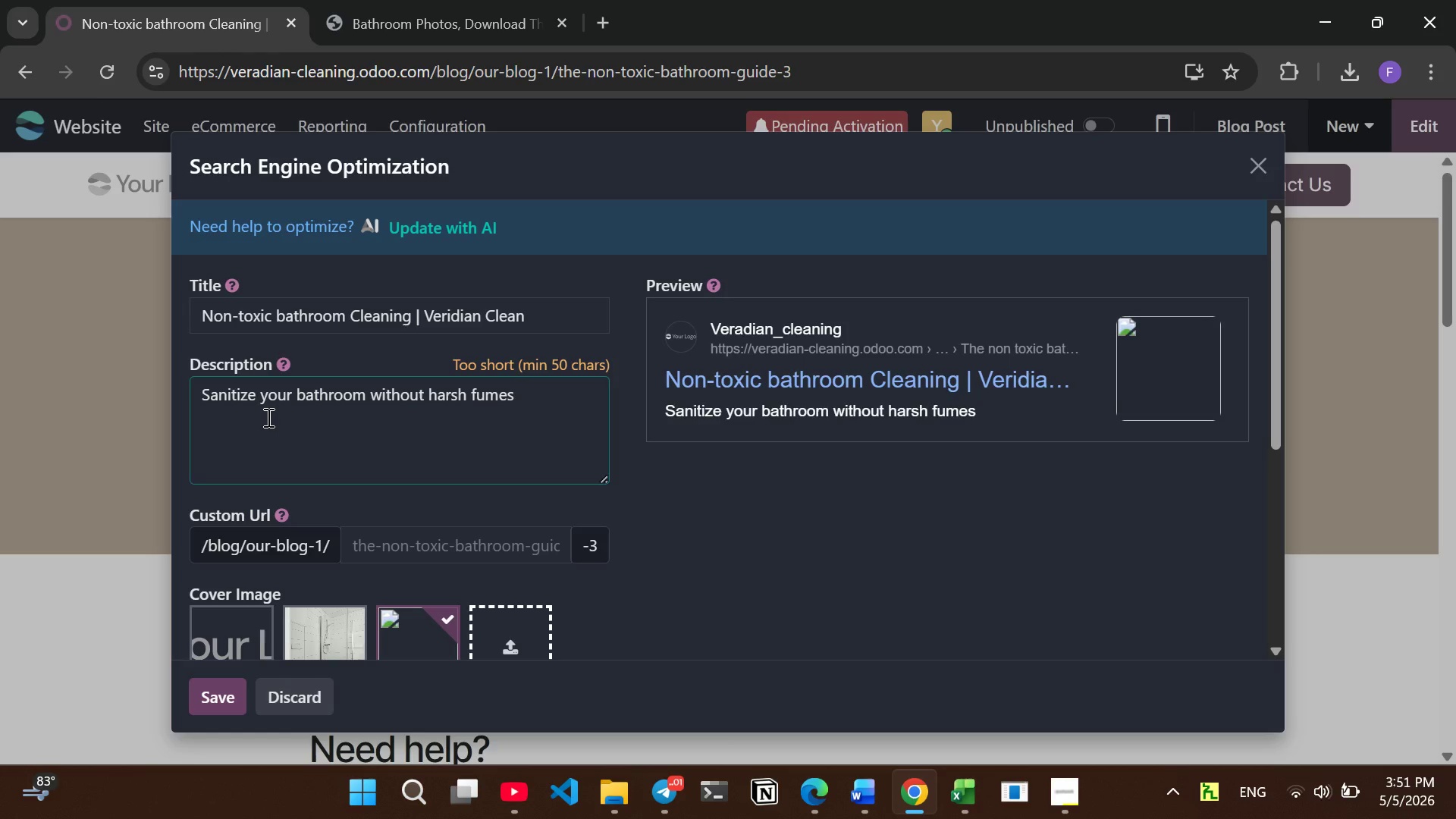 
key(Backspace)
type(. Shop Ew)
key(Backspace)
type(WG verified tools)
 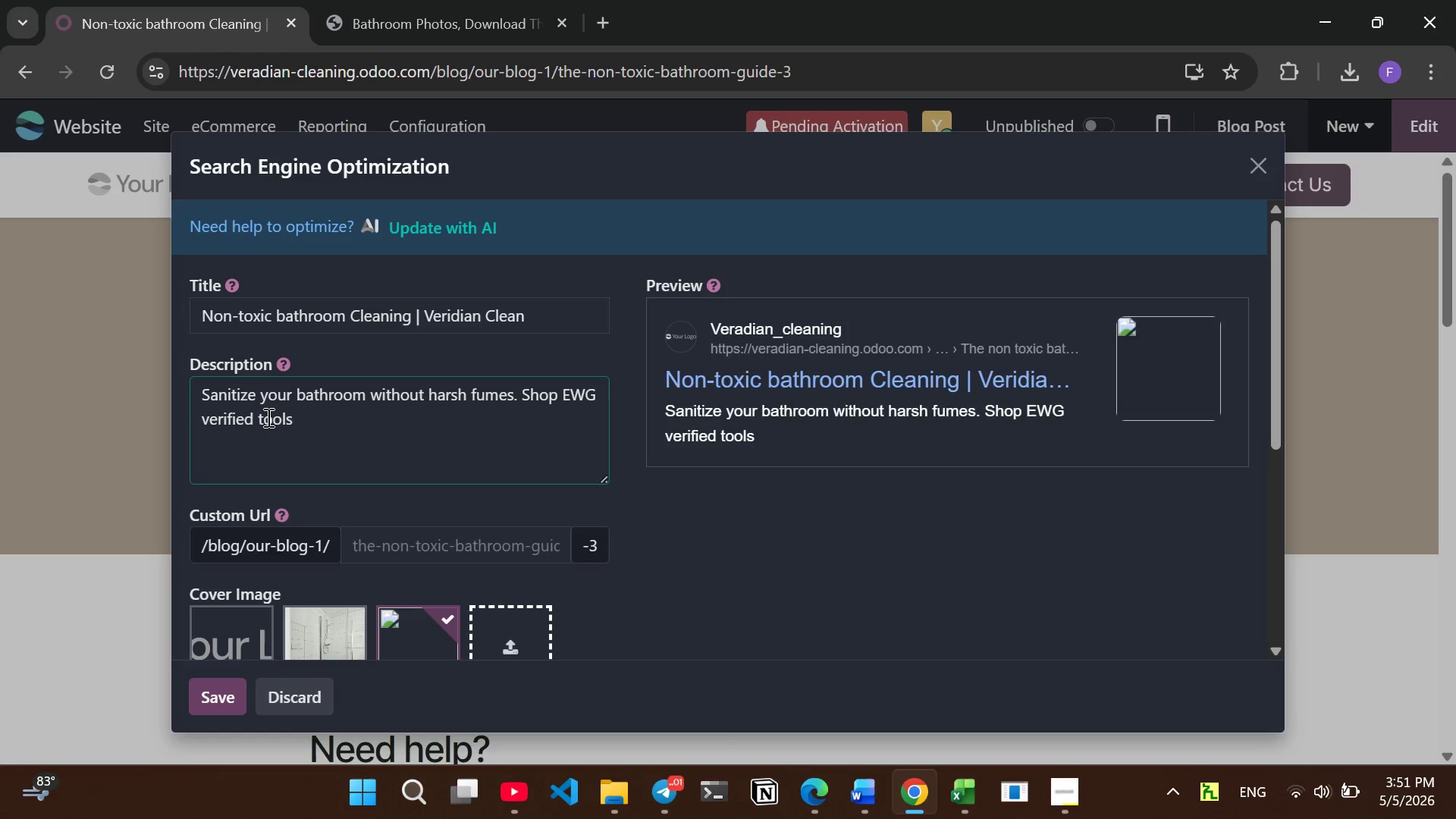 
key(Backspace)
key(Backspace)
key(Backspace)
key(Backspace)
type(ile scrubs.)
 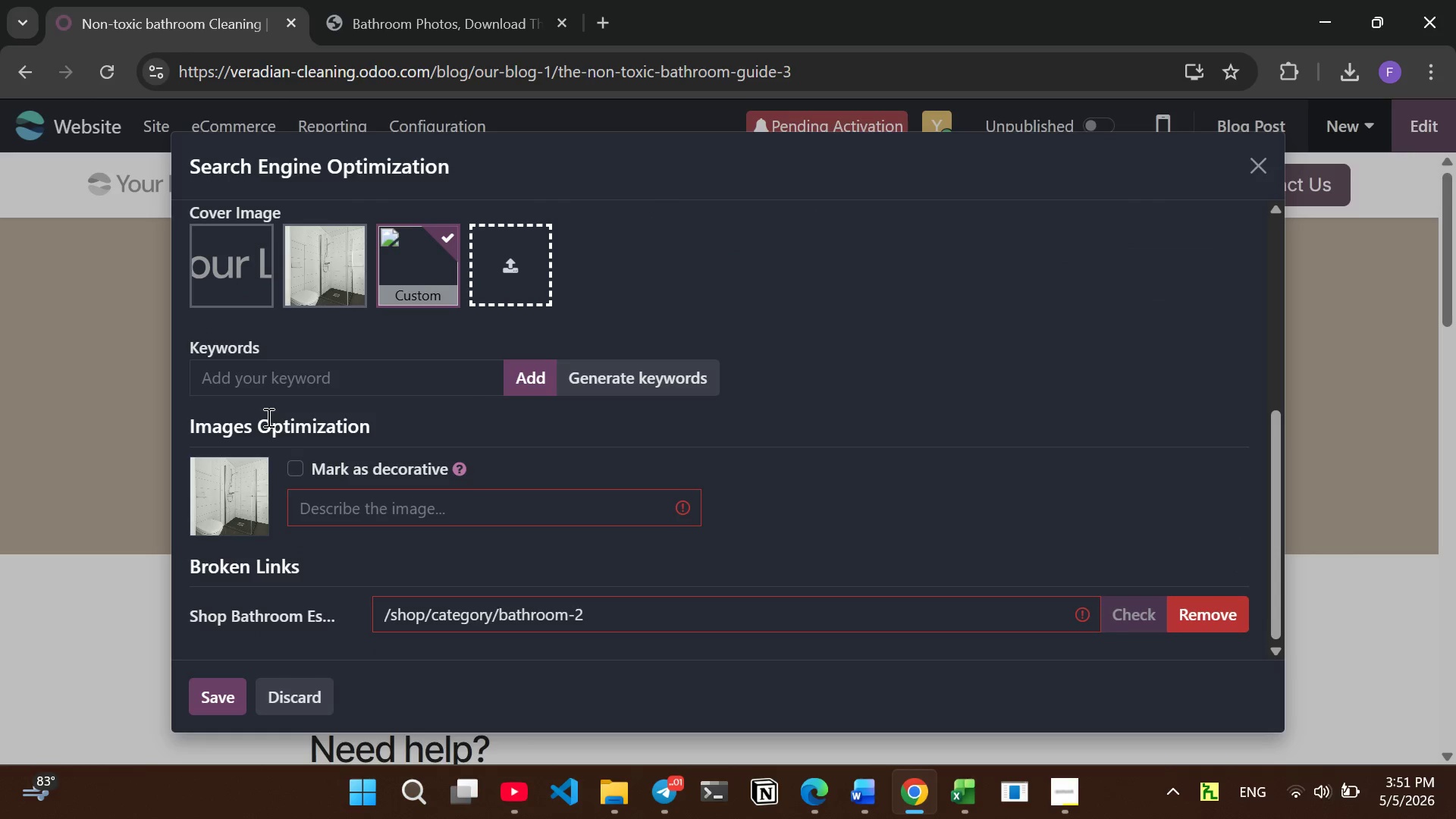 
wait(5.67)
 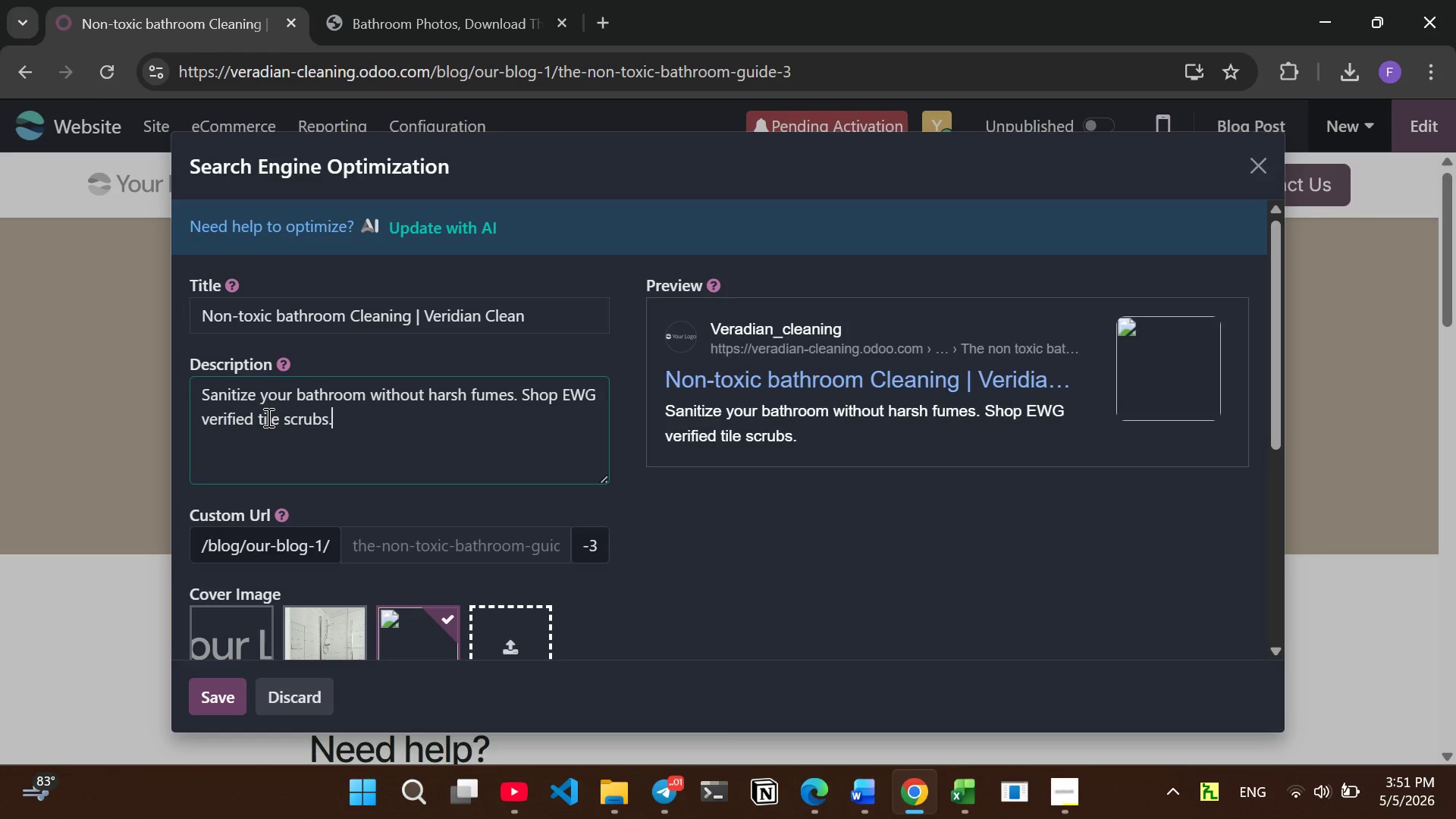 
left_click([401, 381])
 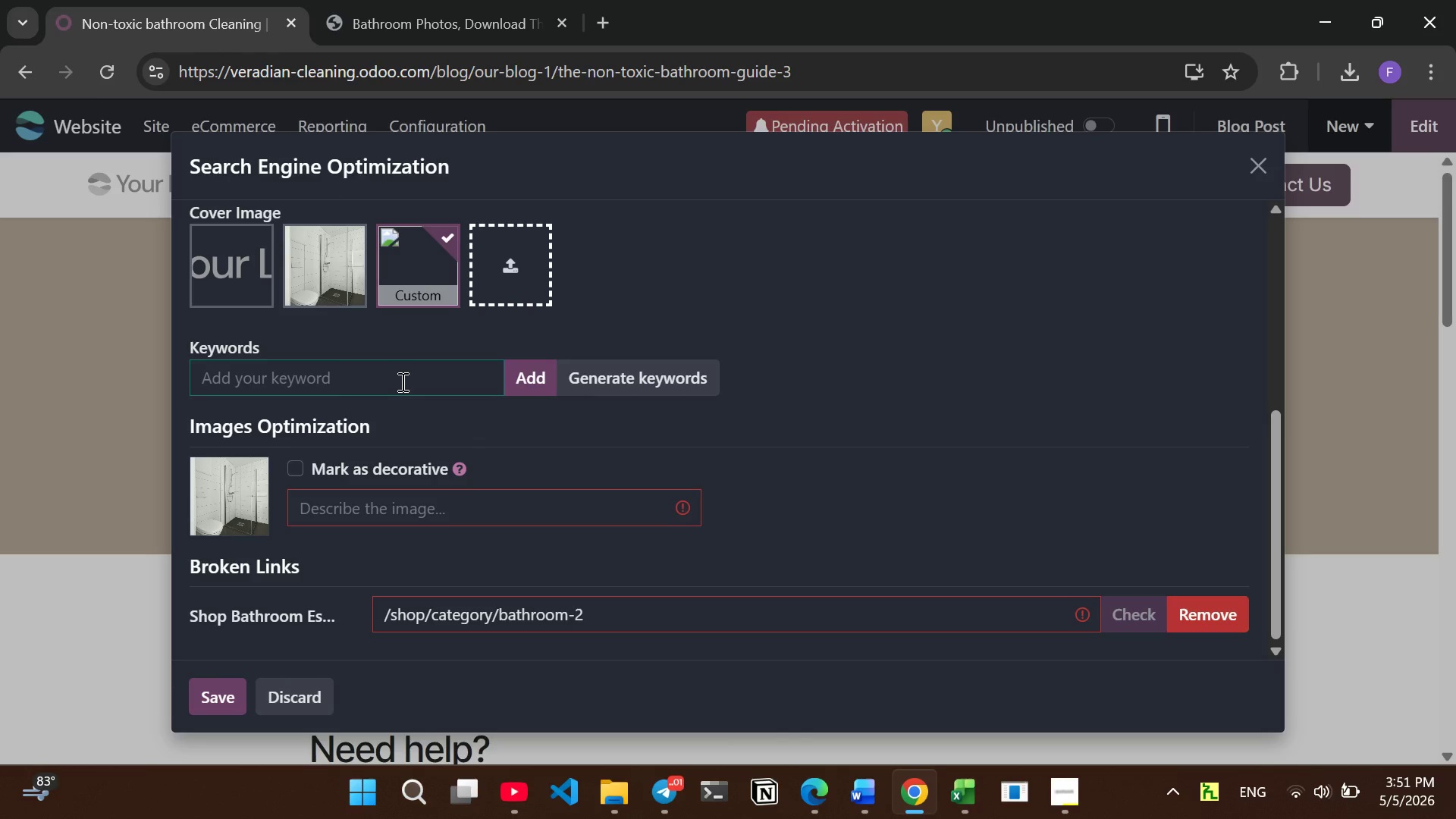 
type(Non-toxic)
 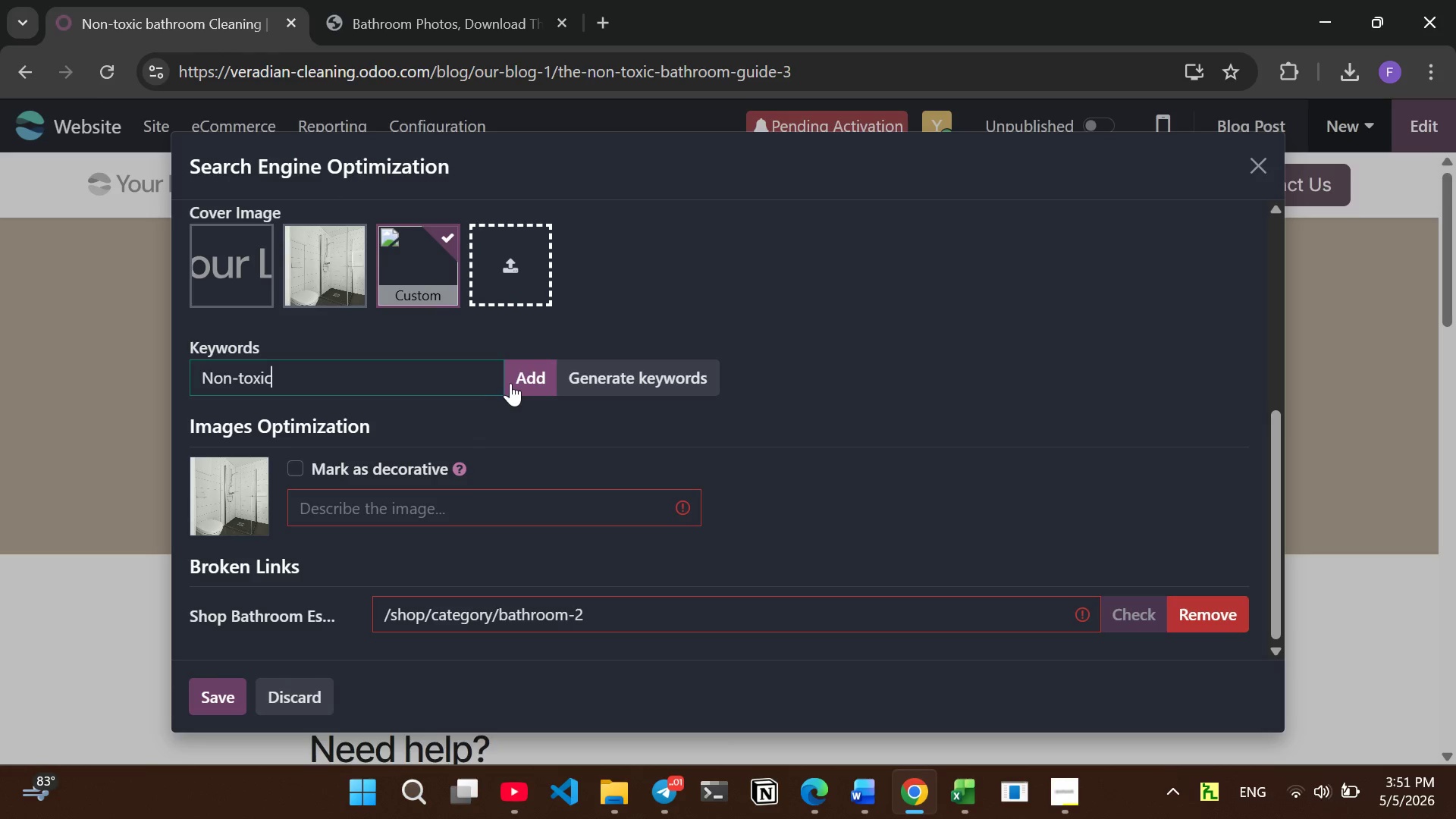 
left_click([511, 384])
 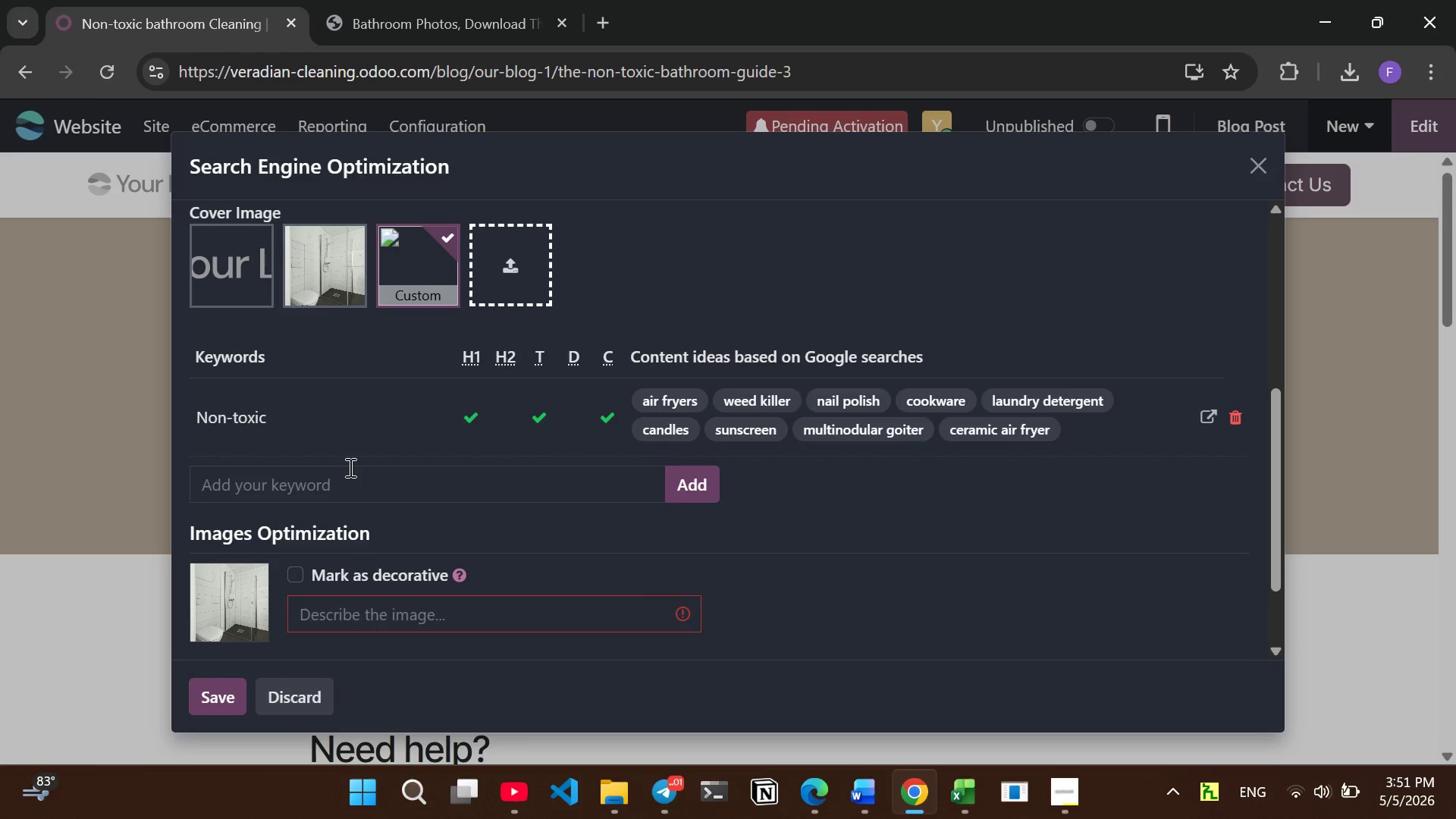 
left_click([340, 485])
 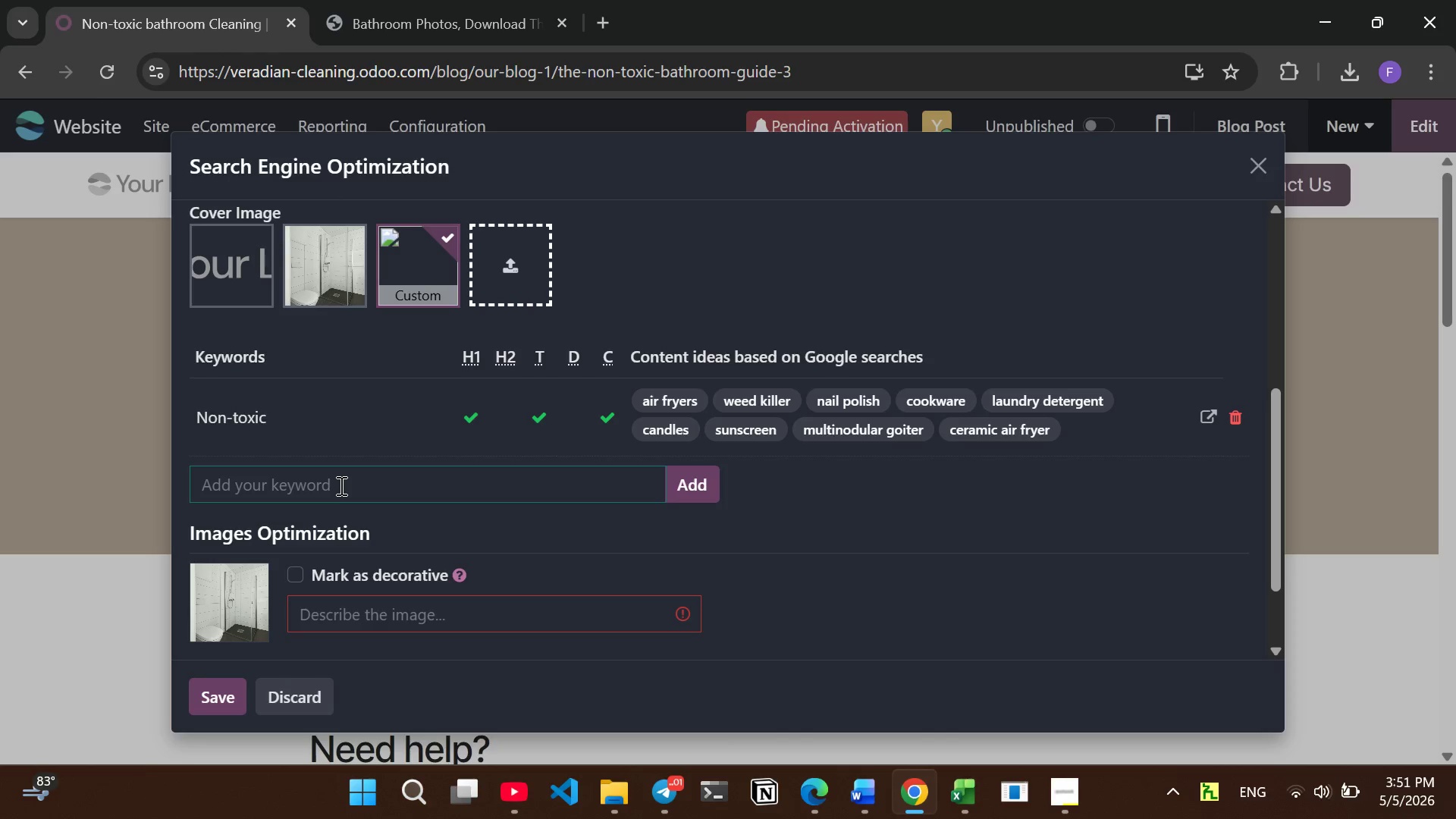 
wait(8.69)
 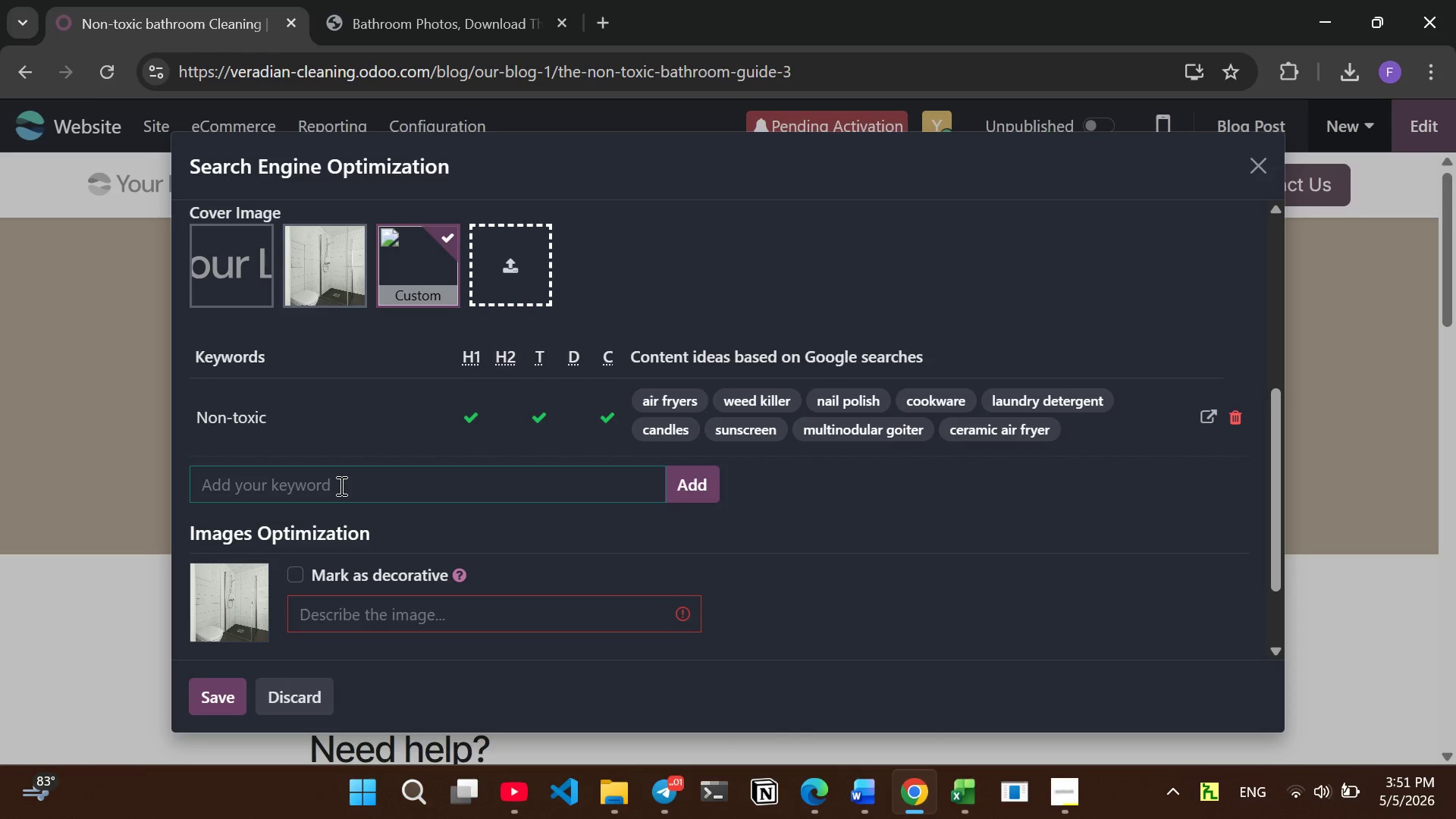 
type(Cleaning)
 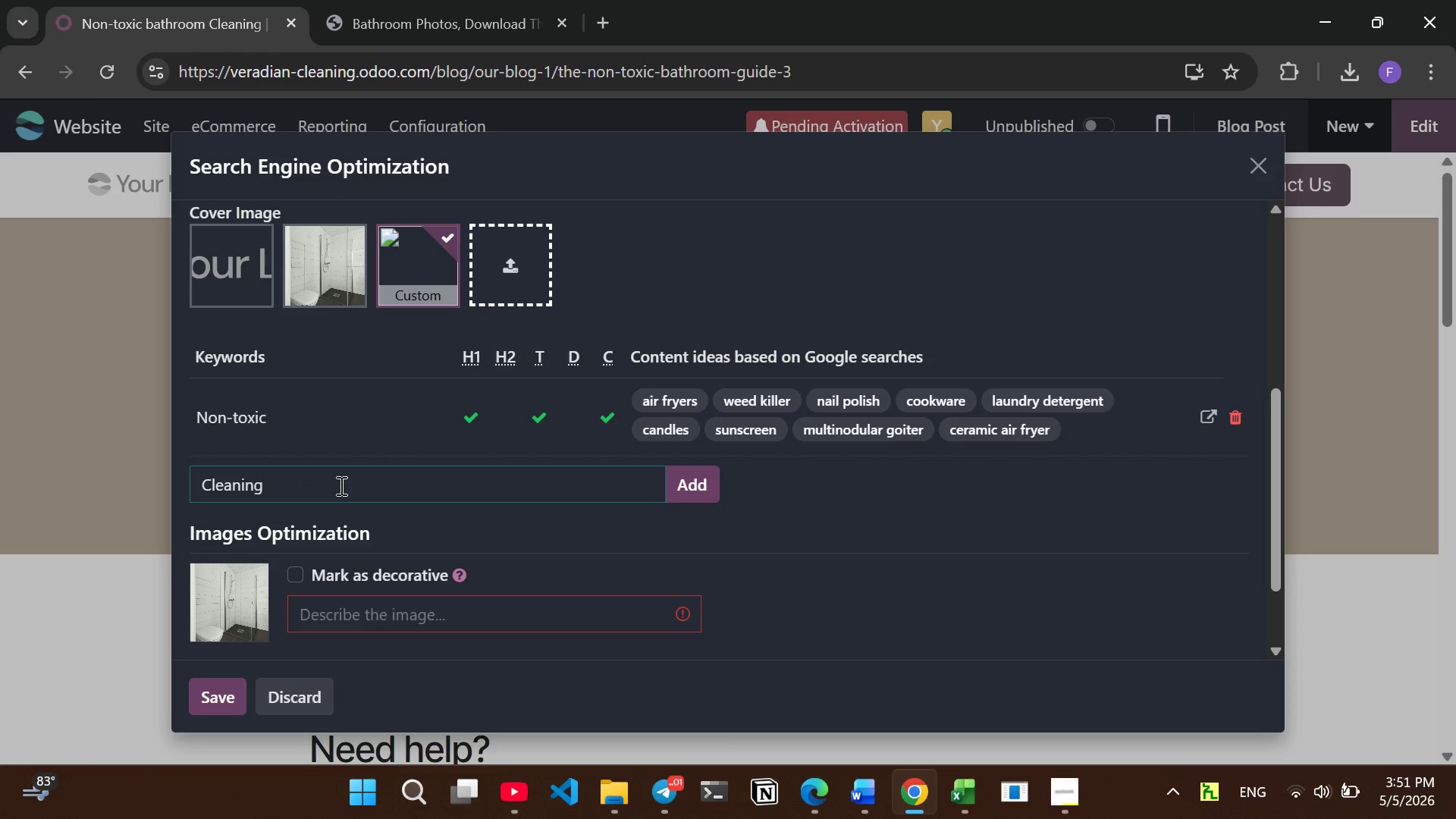 
key(Enter)
 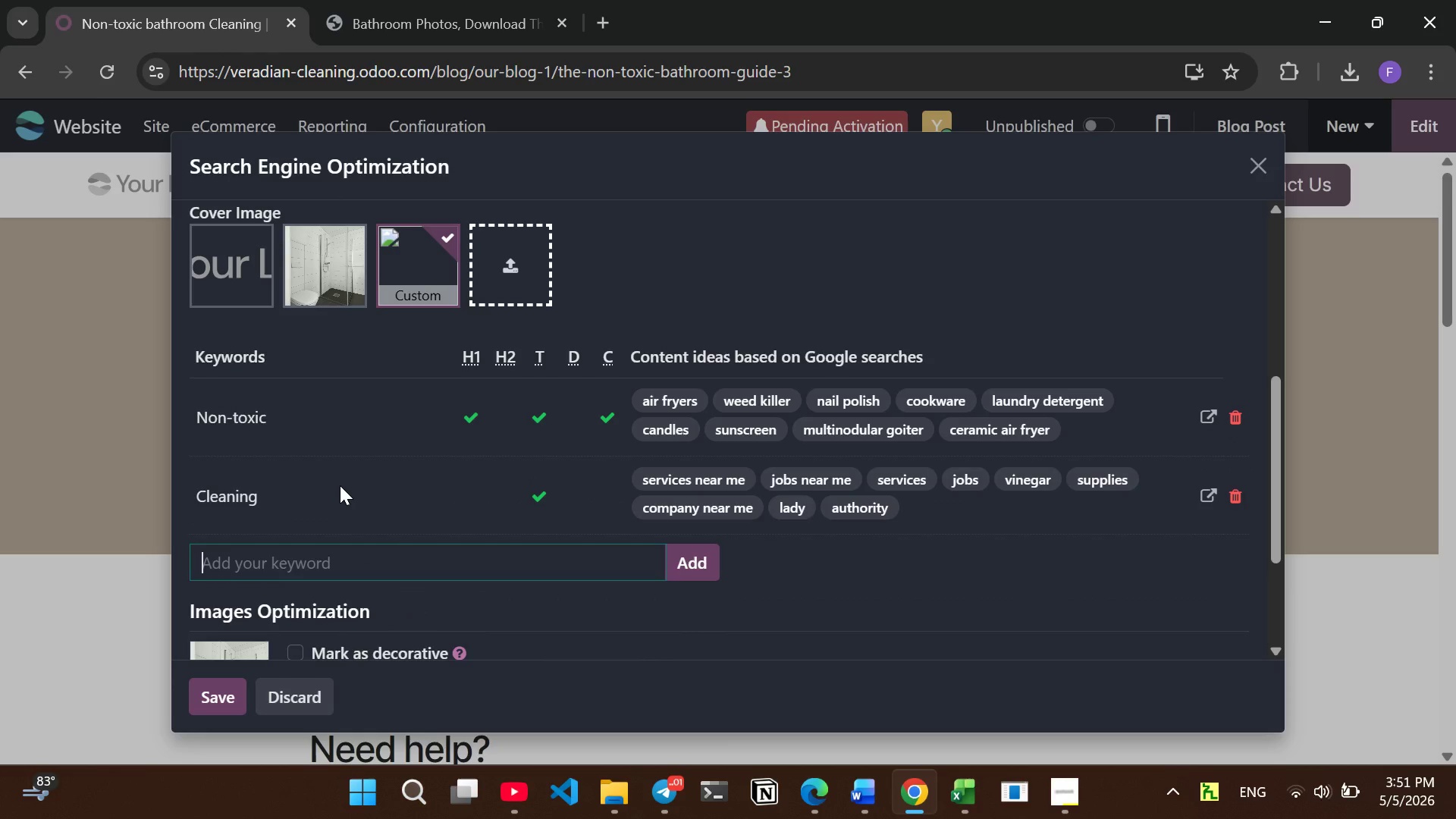 
wait(8.69)
 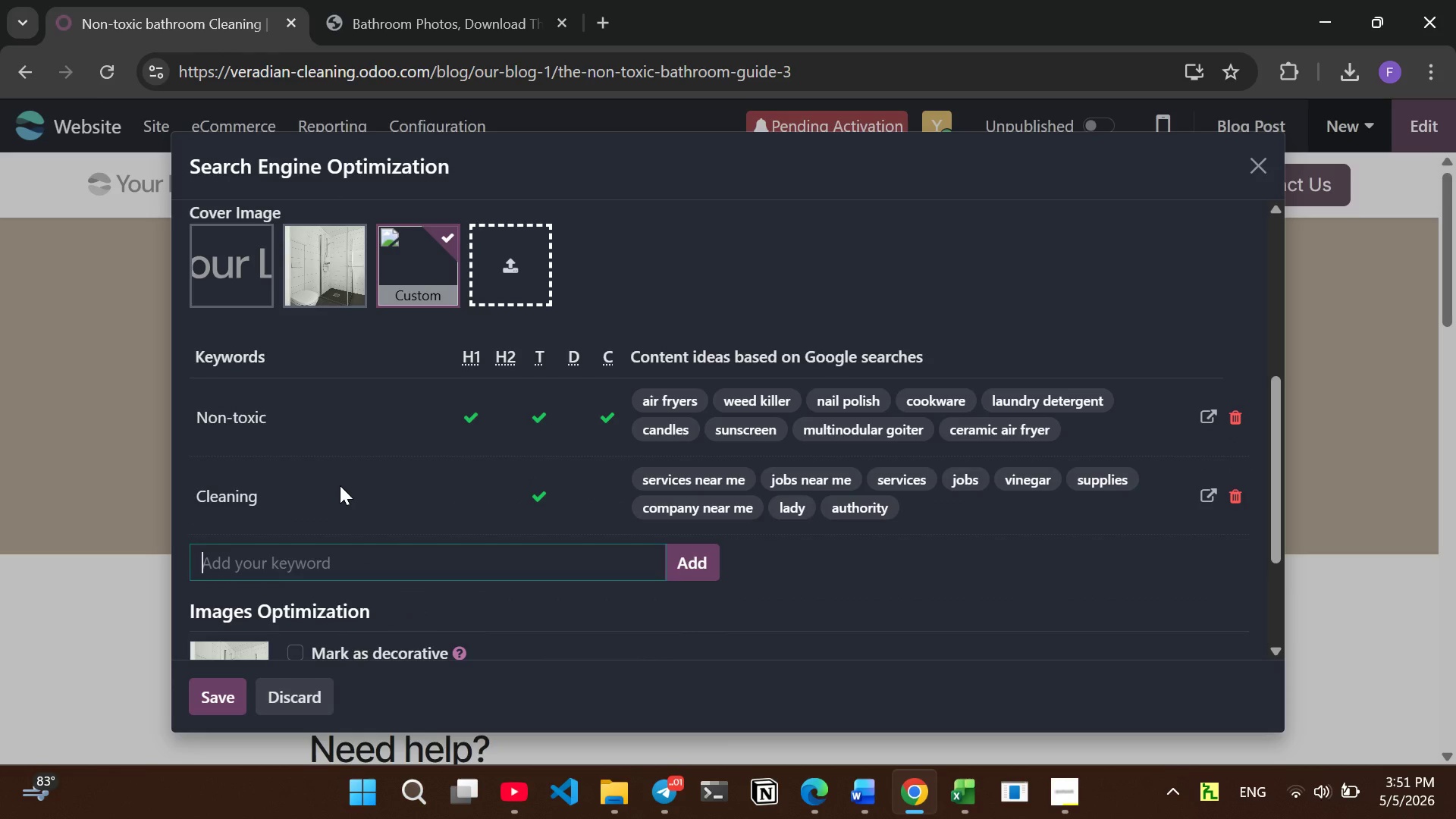 
type(Verified)
 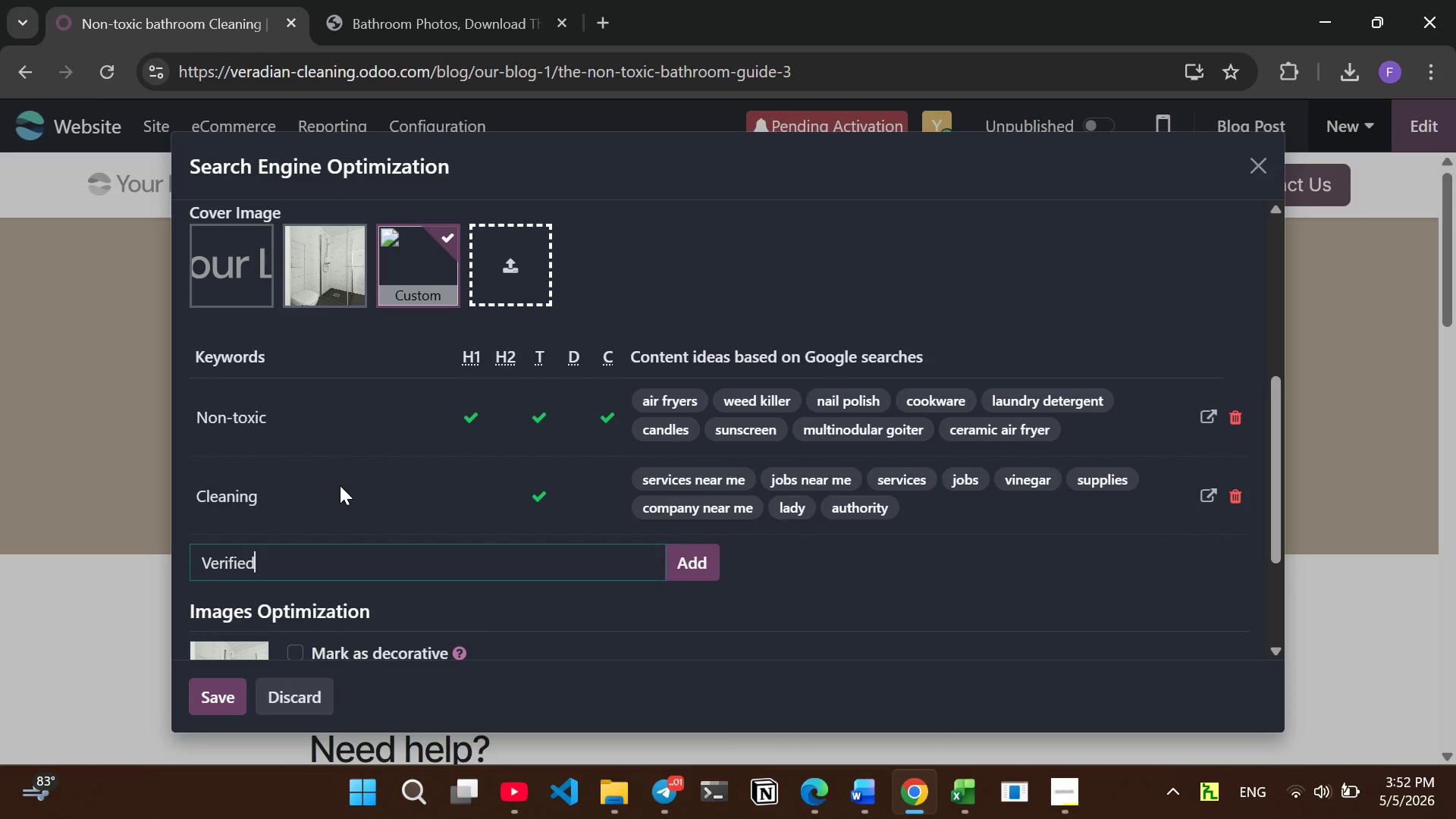 
key(ArrowLeft)
 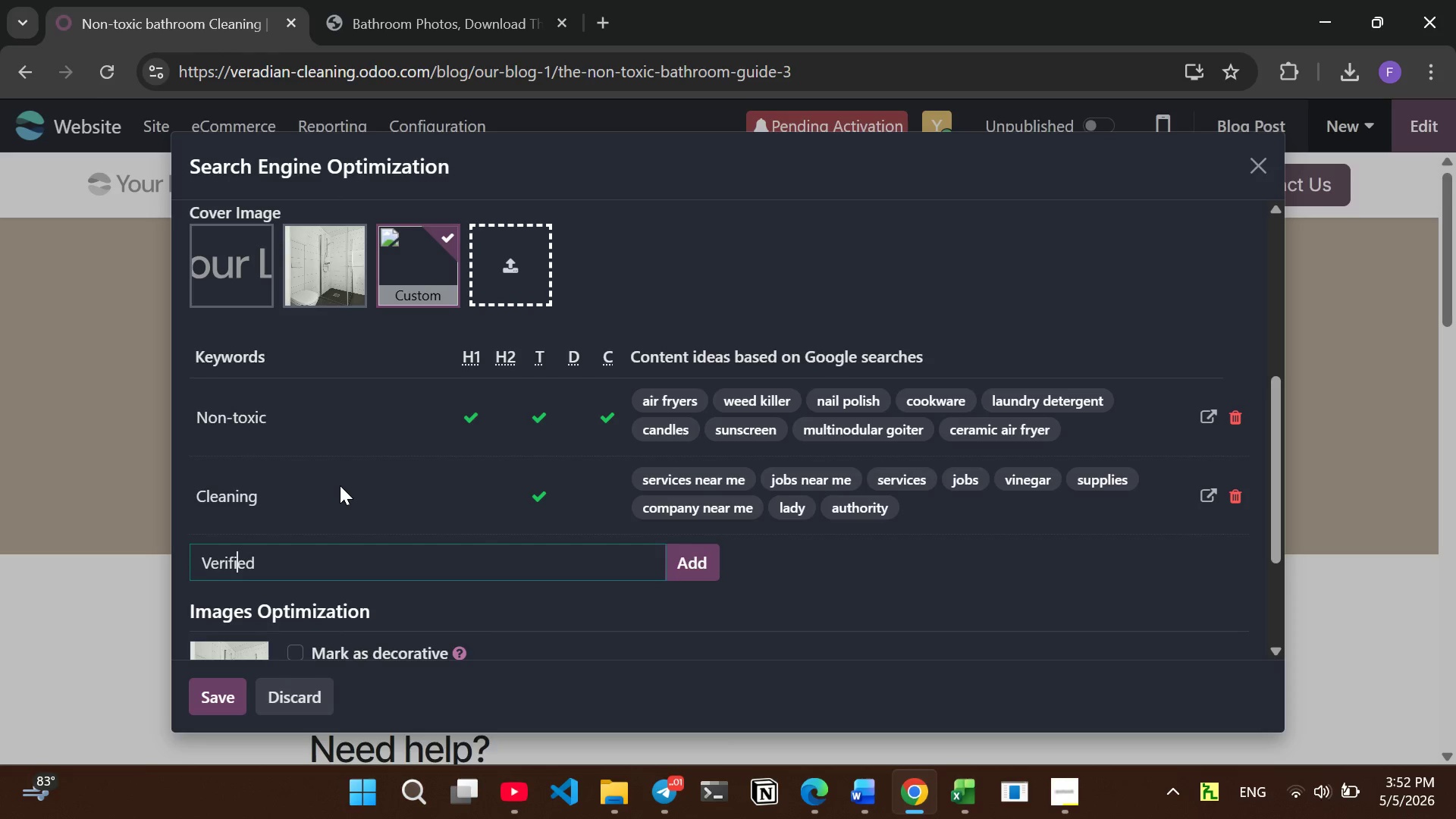 
key(ArrowLeft)
 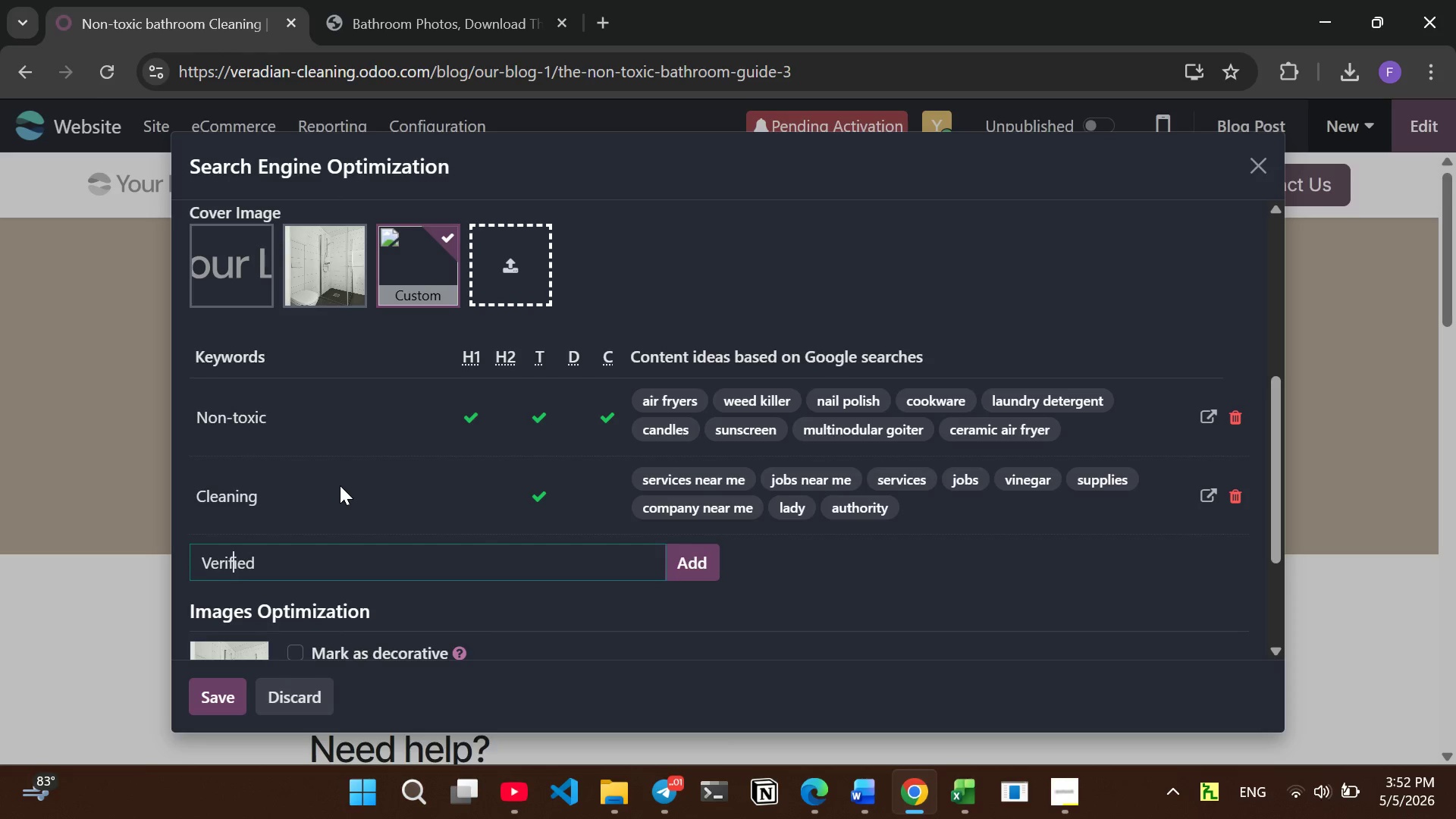 
key(ArrowLeft)
 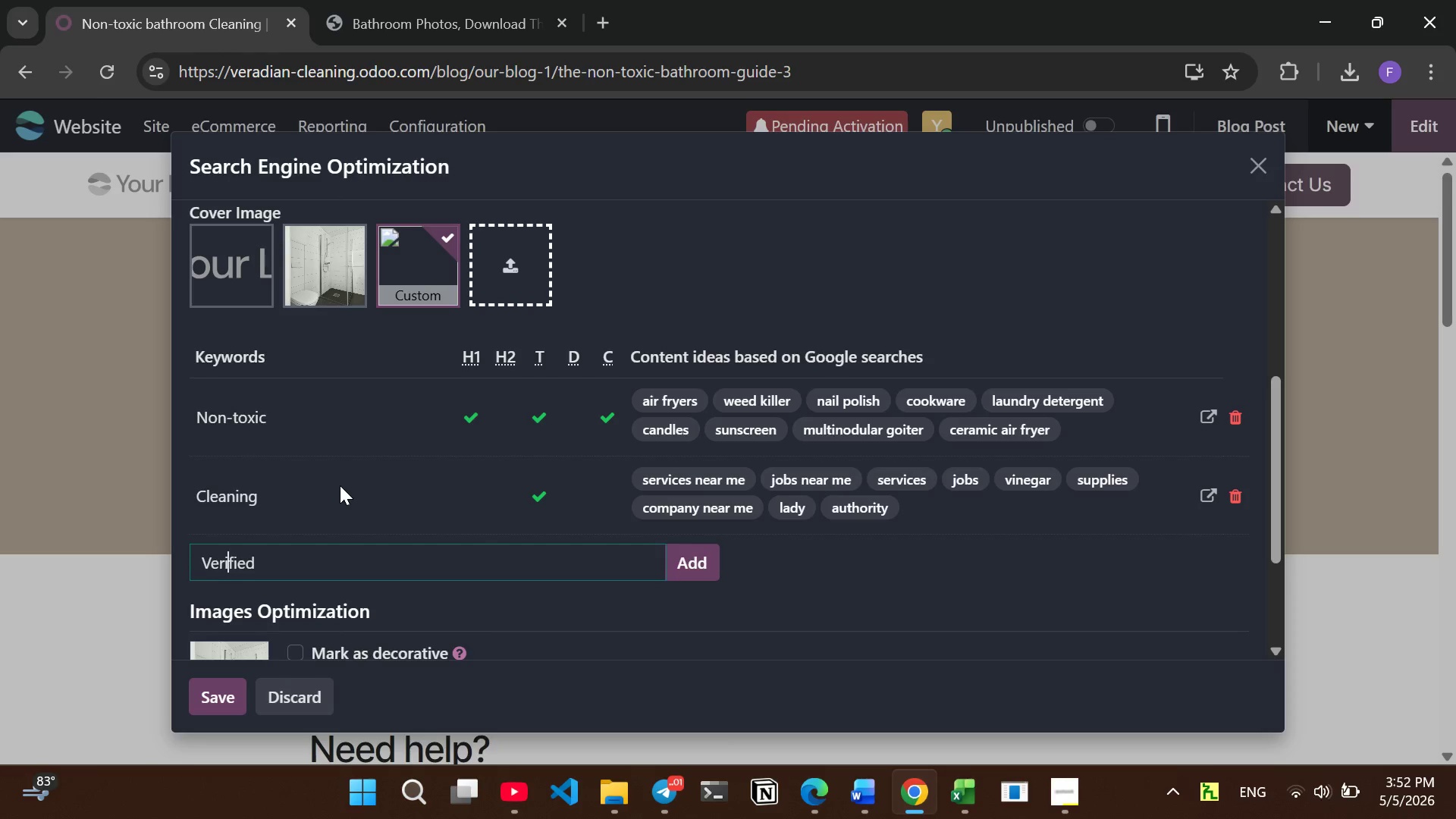 
key(ArrowLeft)
 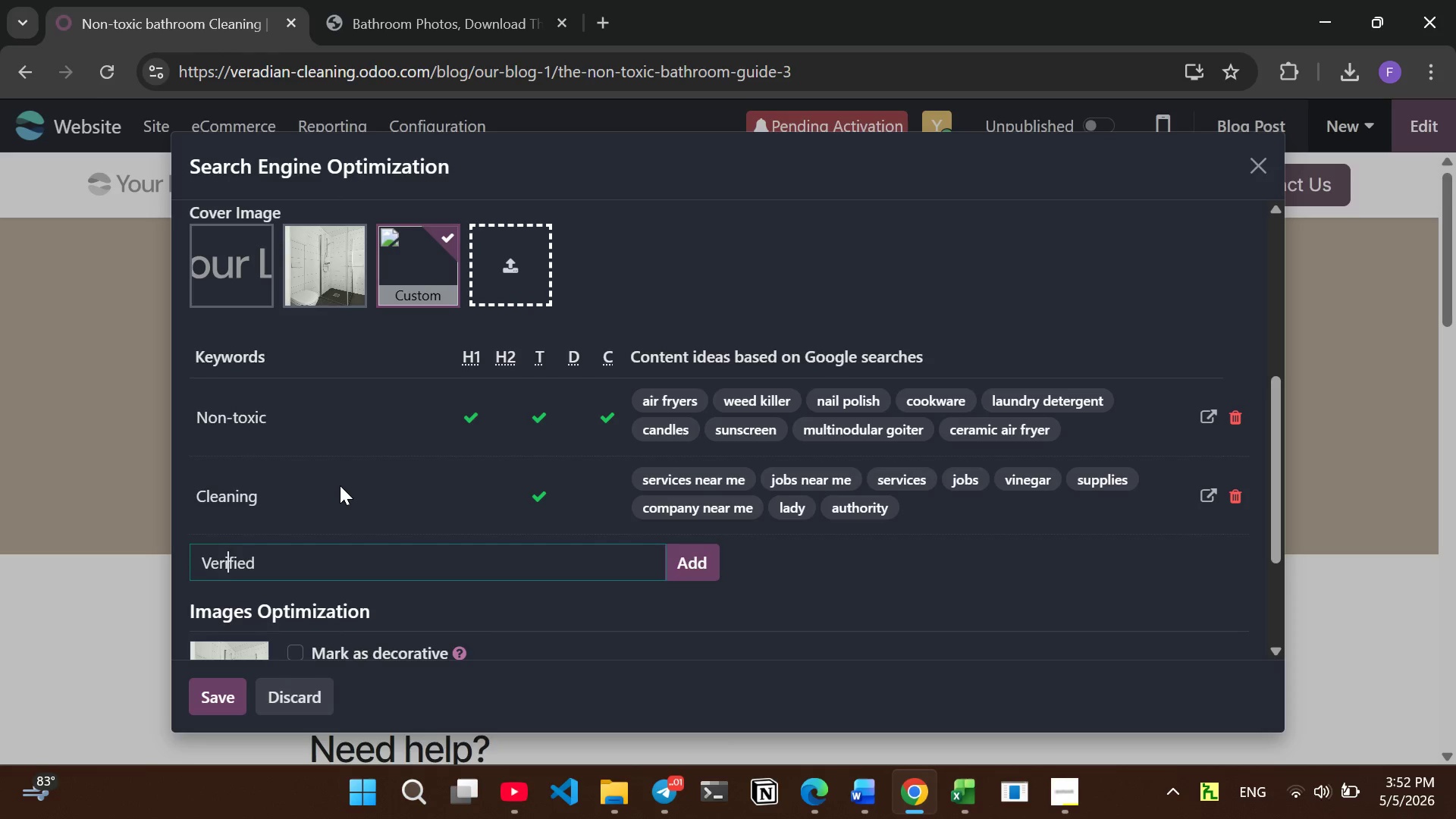 
key(ArrowLeft)
 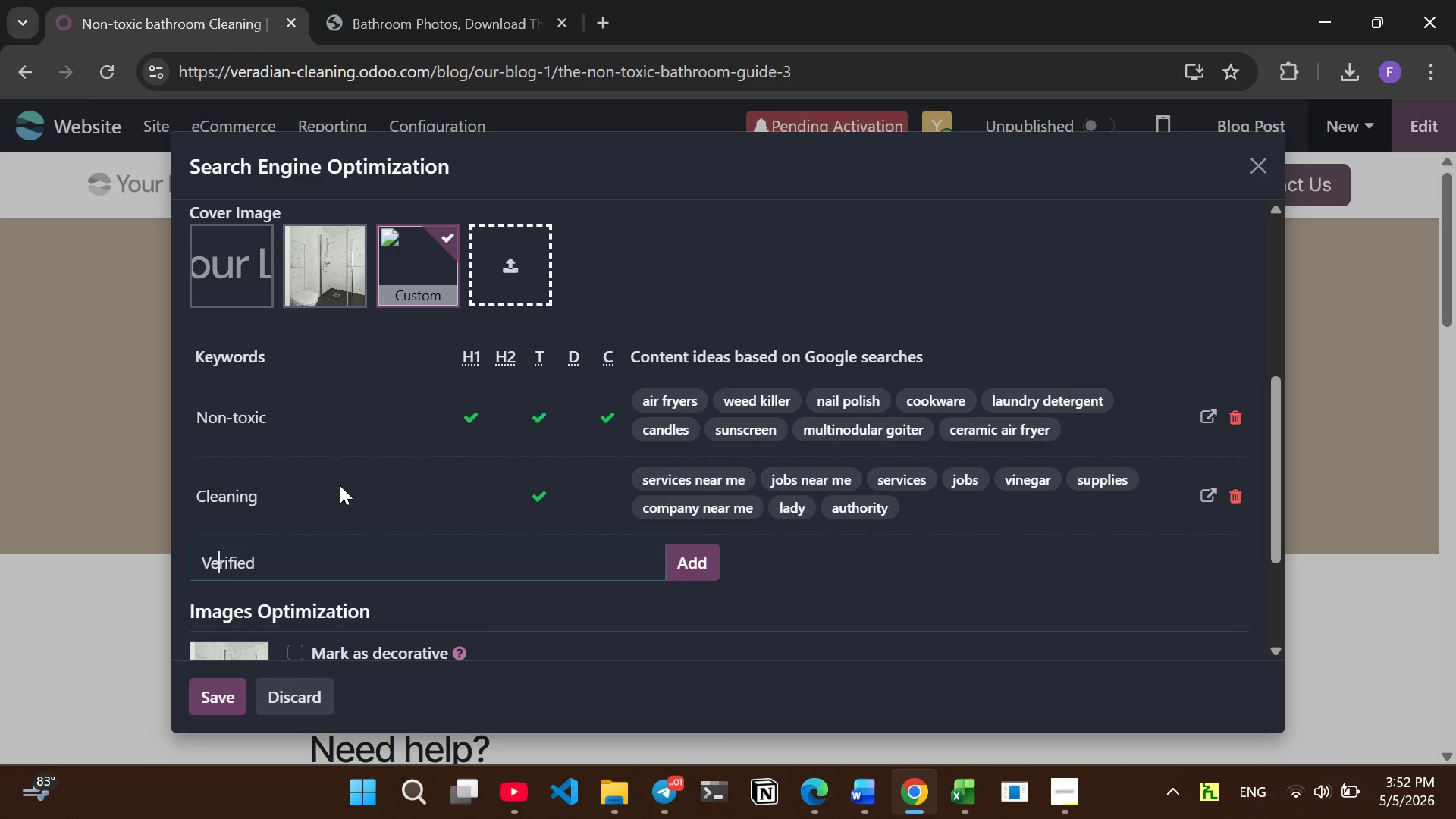 
key(ArrowLeft)
 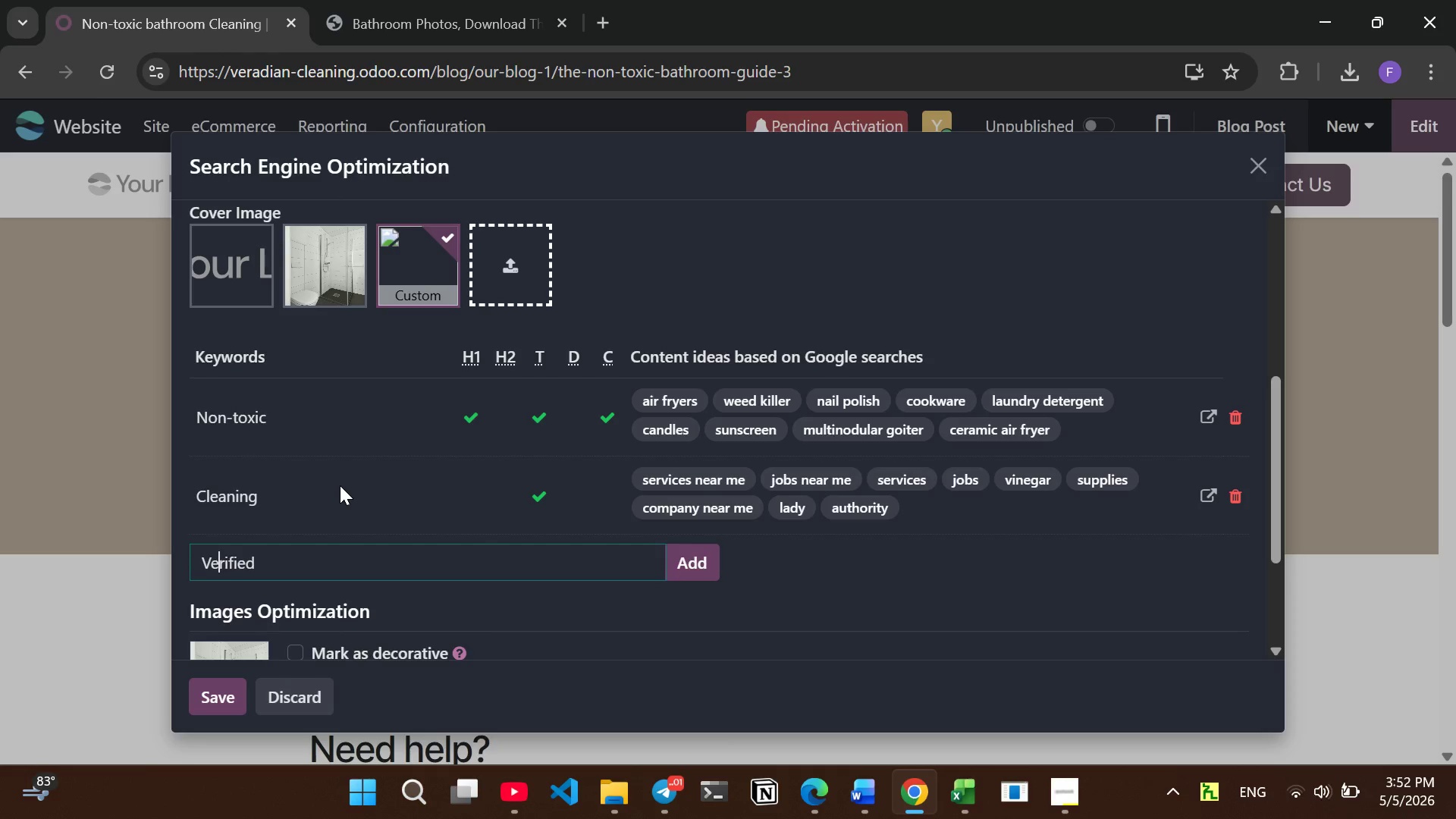 
key(ArrowLeft)
 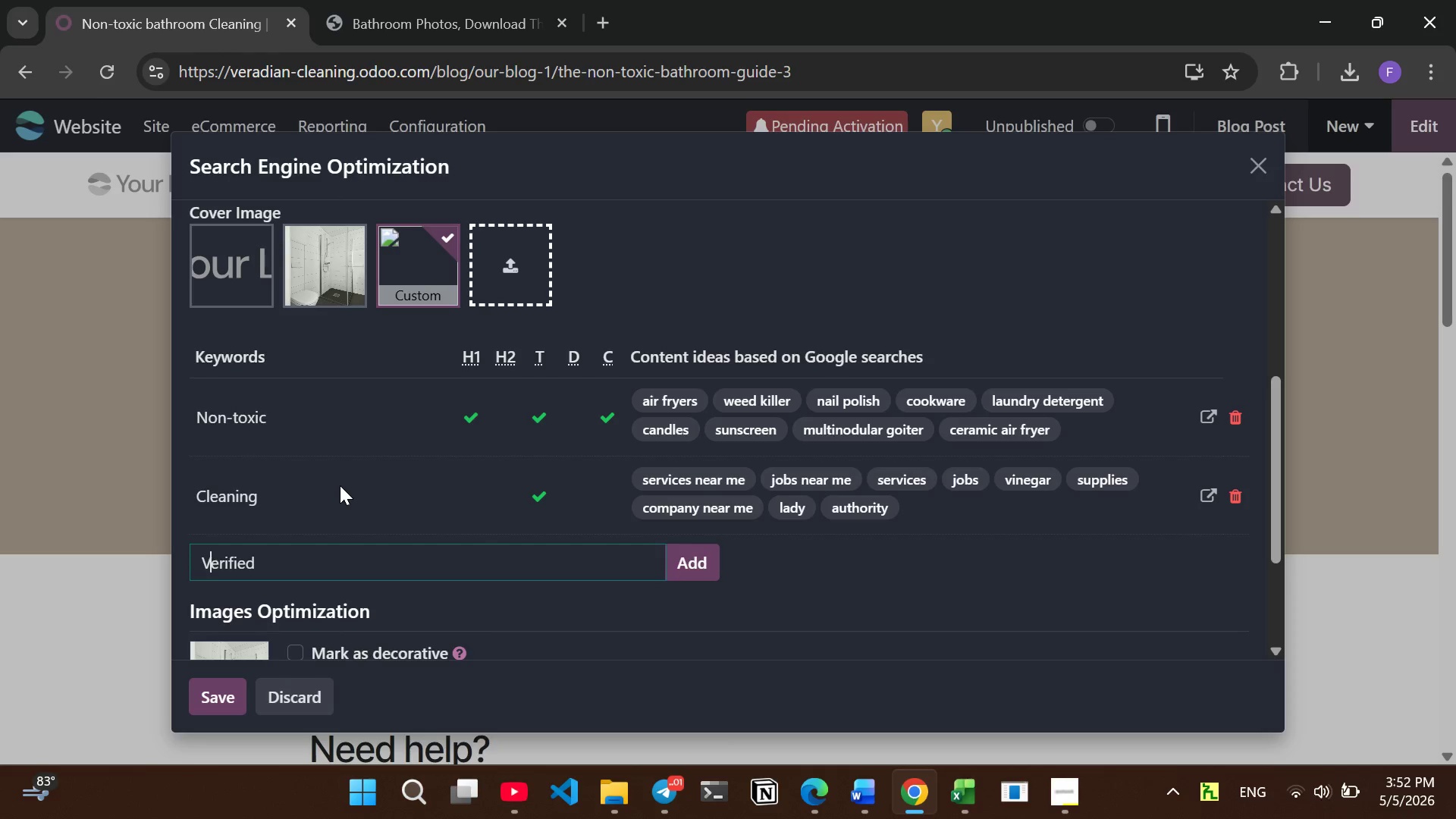 
key(ArrowLeft)
 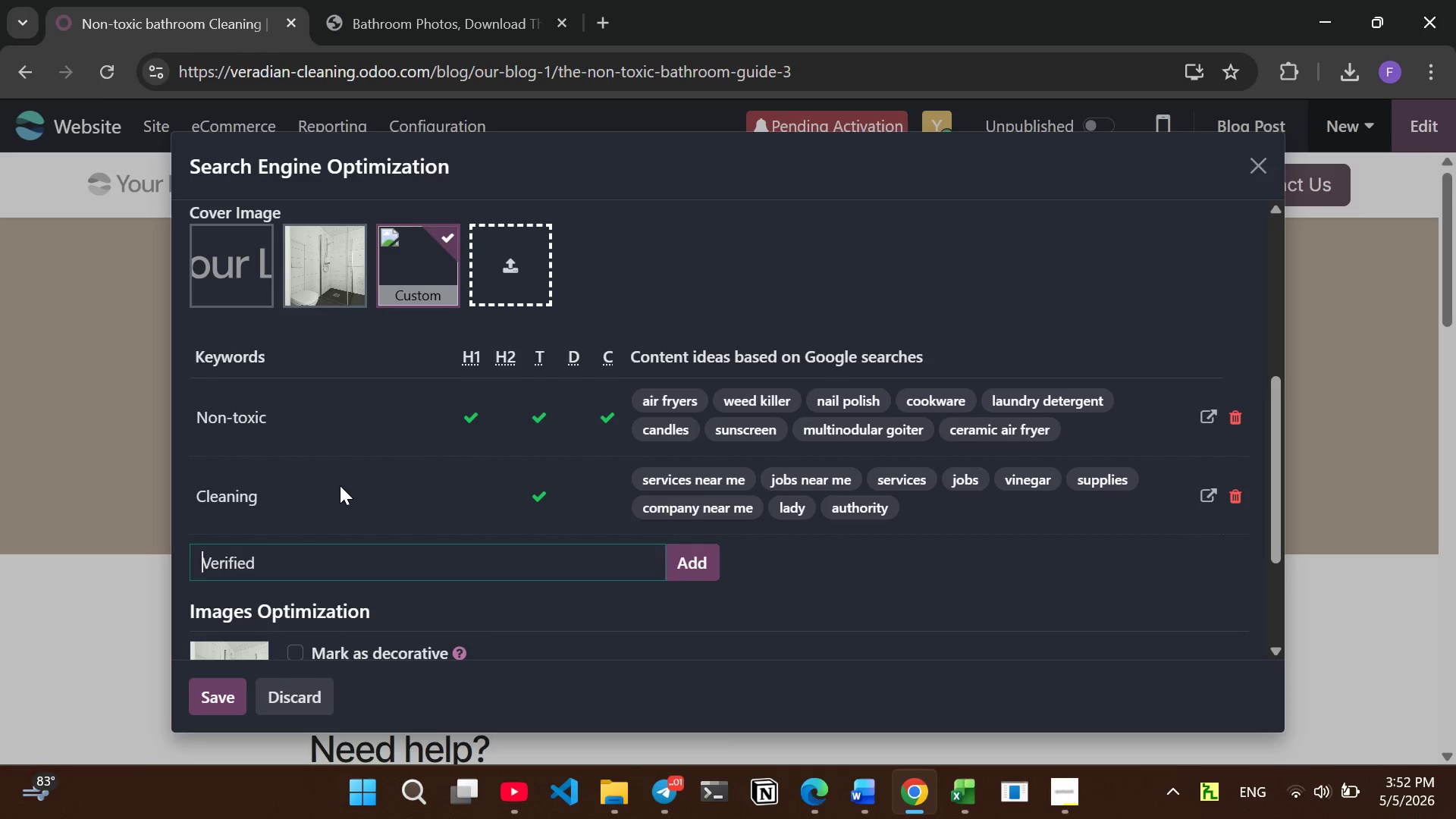 
type(EWG )
 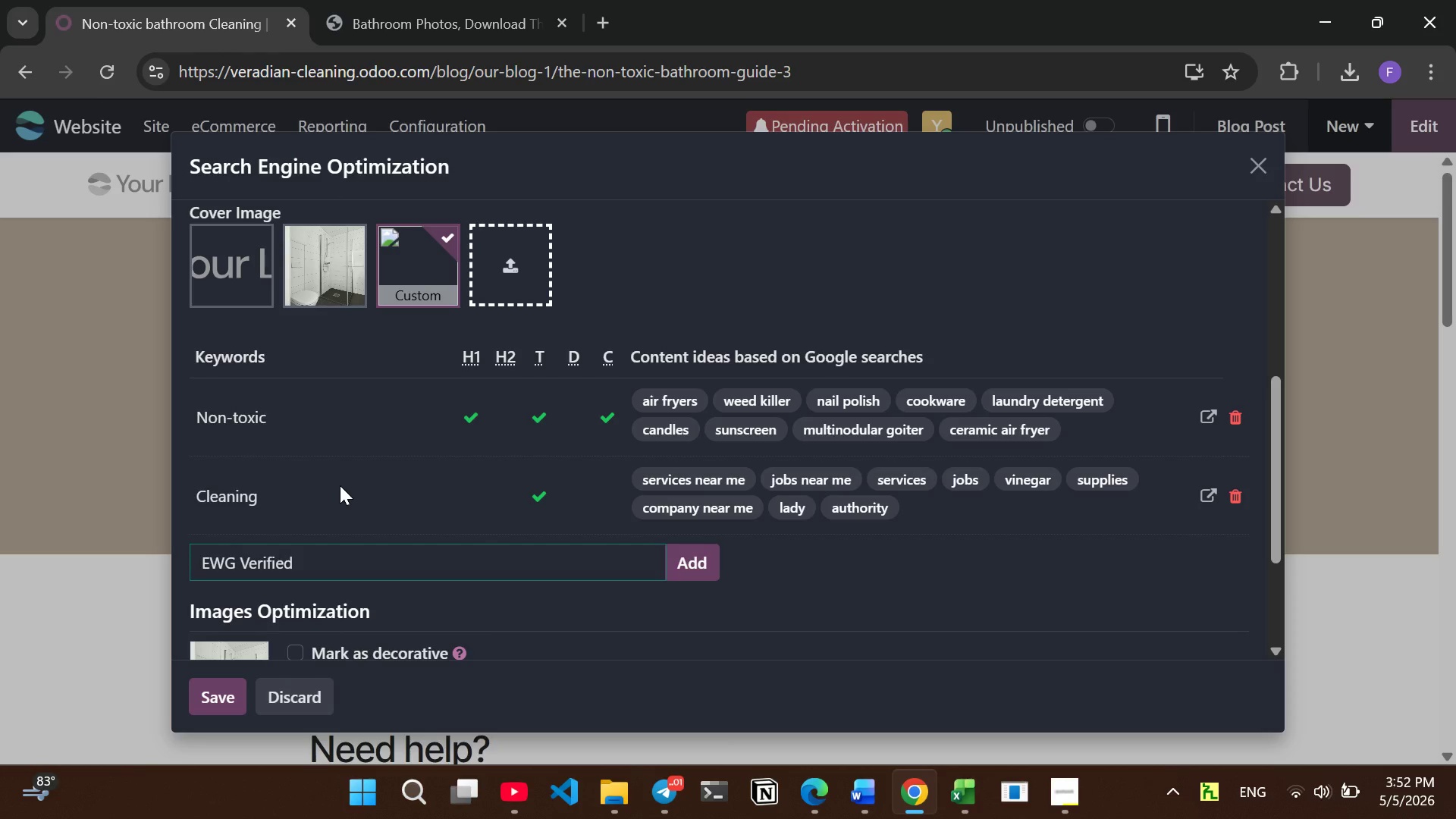 
key(Enter)
 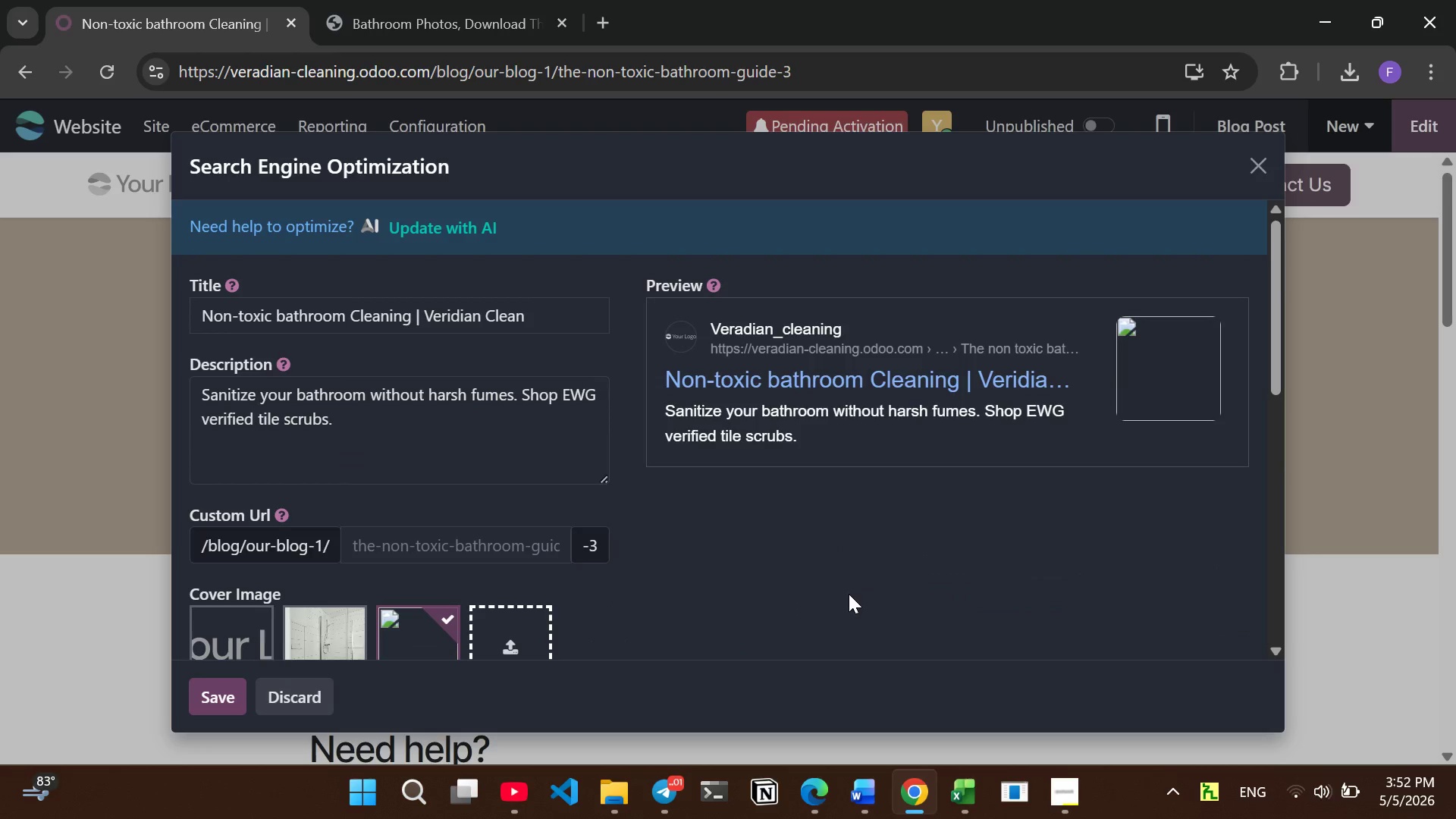 
wait(5.84)
 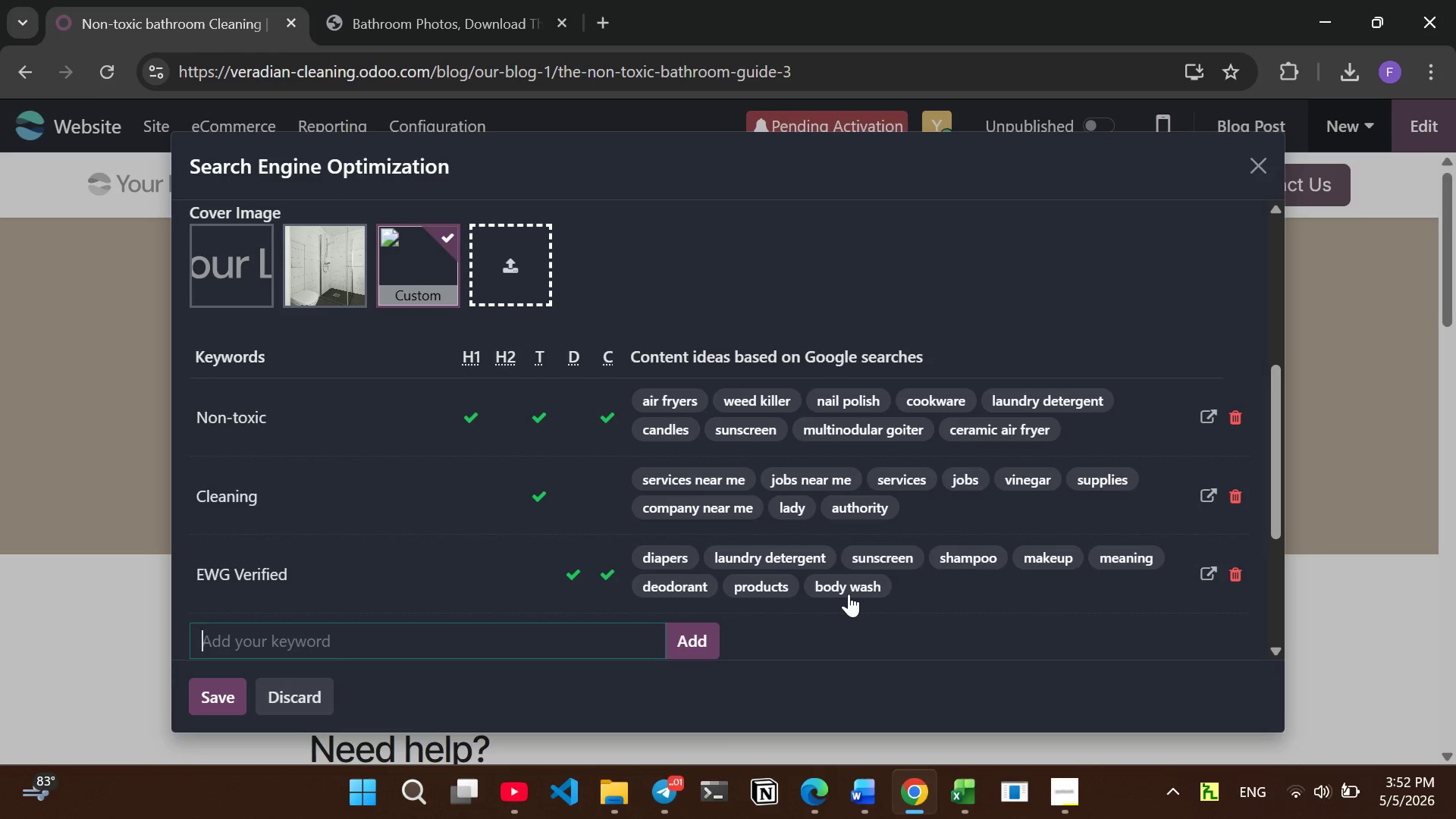 
key(Meta+PrintScreen)
 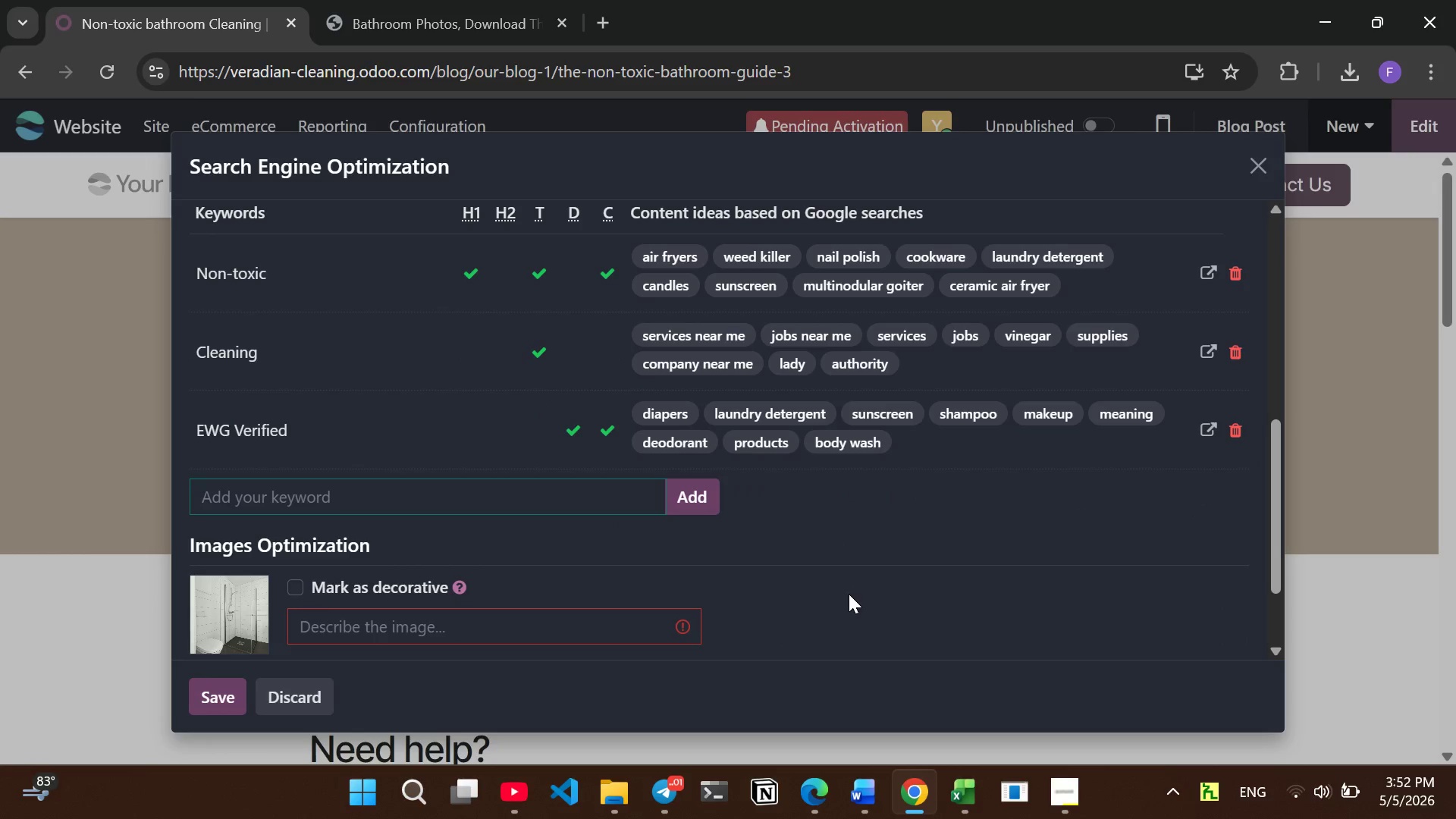 
wait(5.75)
 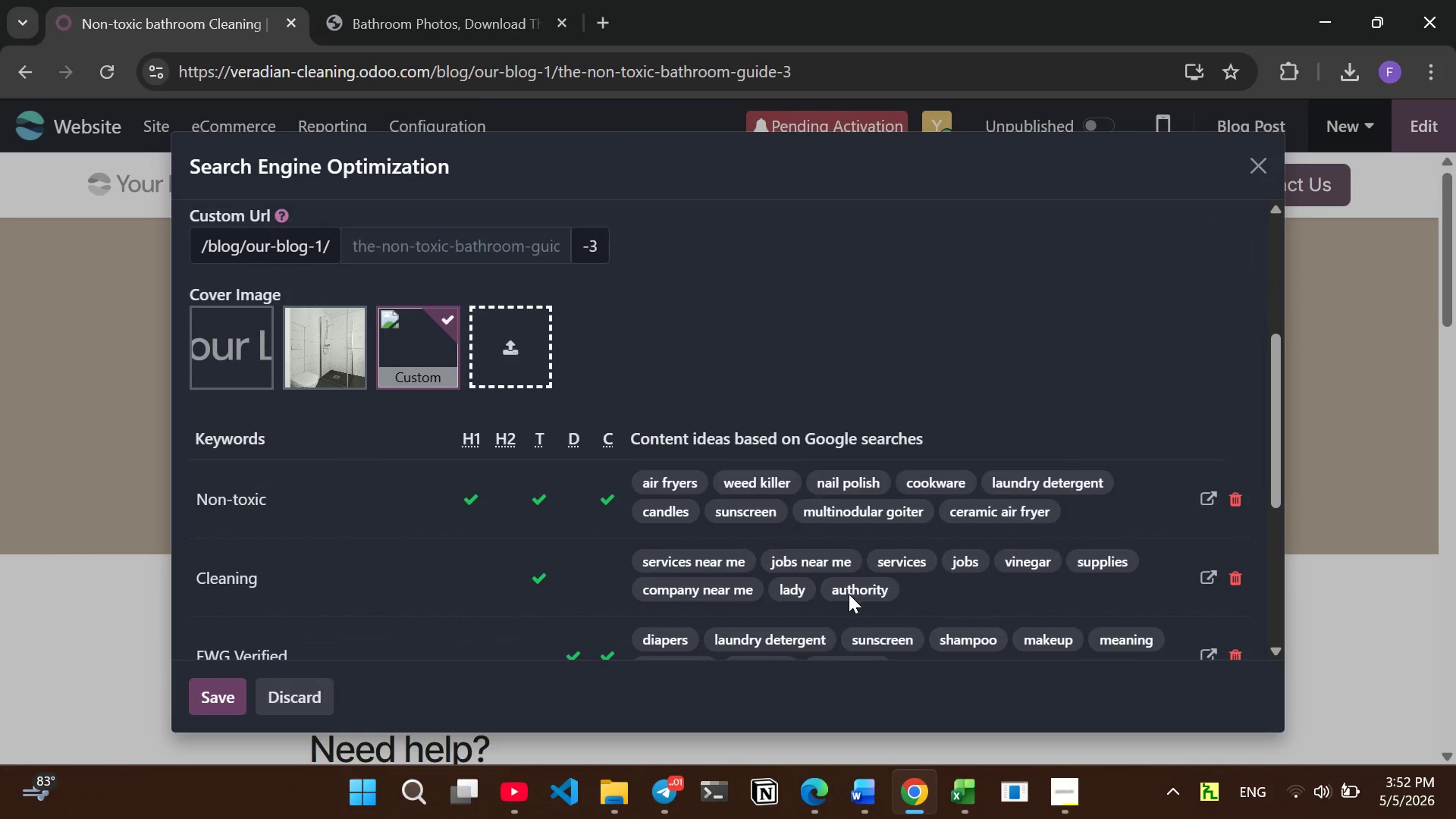 
left_click([579, 627])
 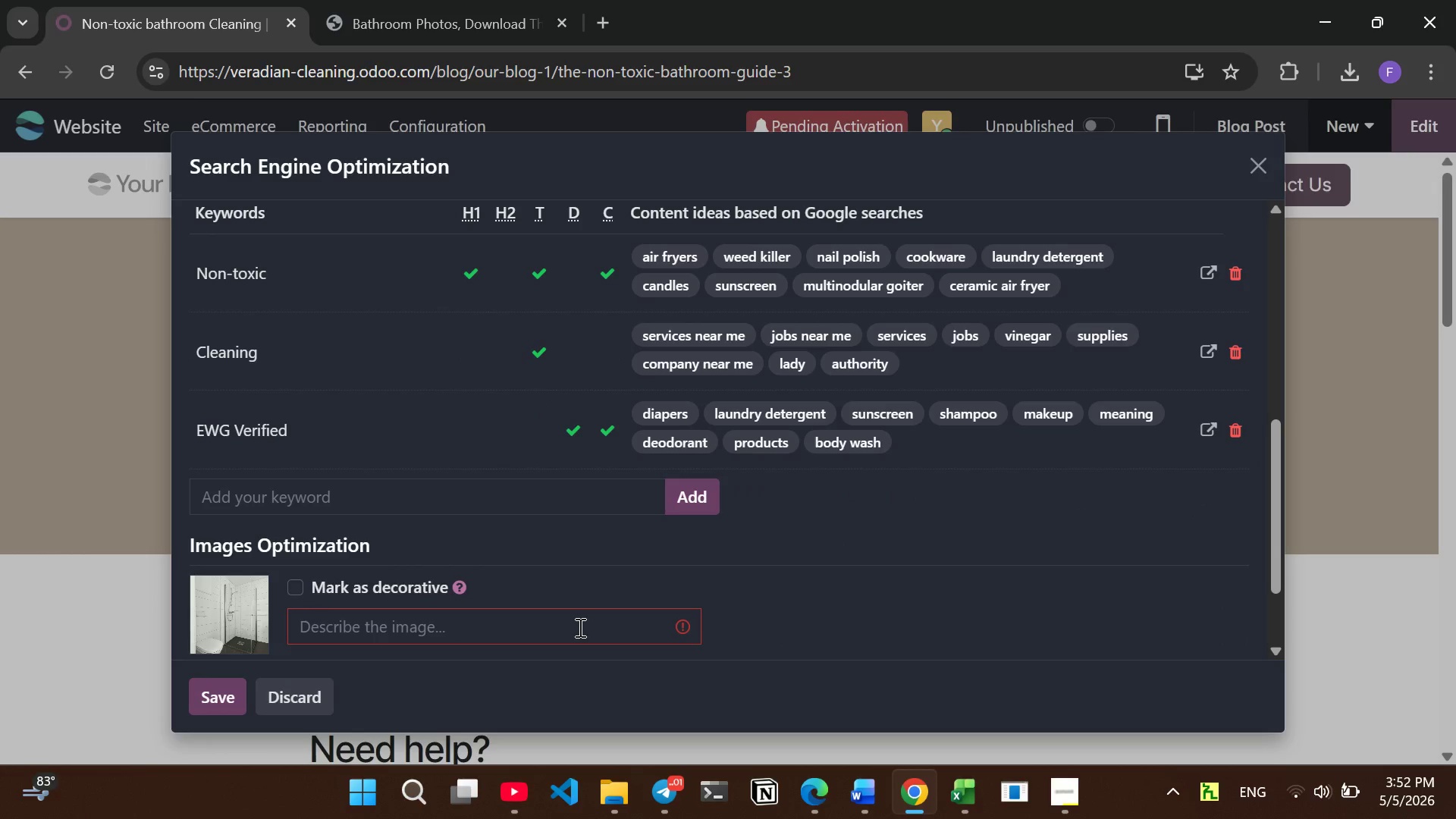 
type(bathroom)
 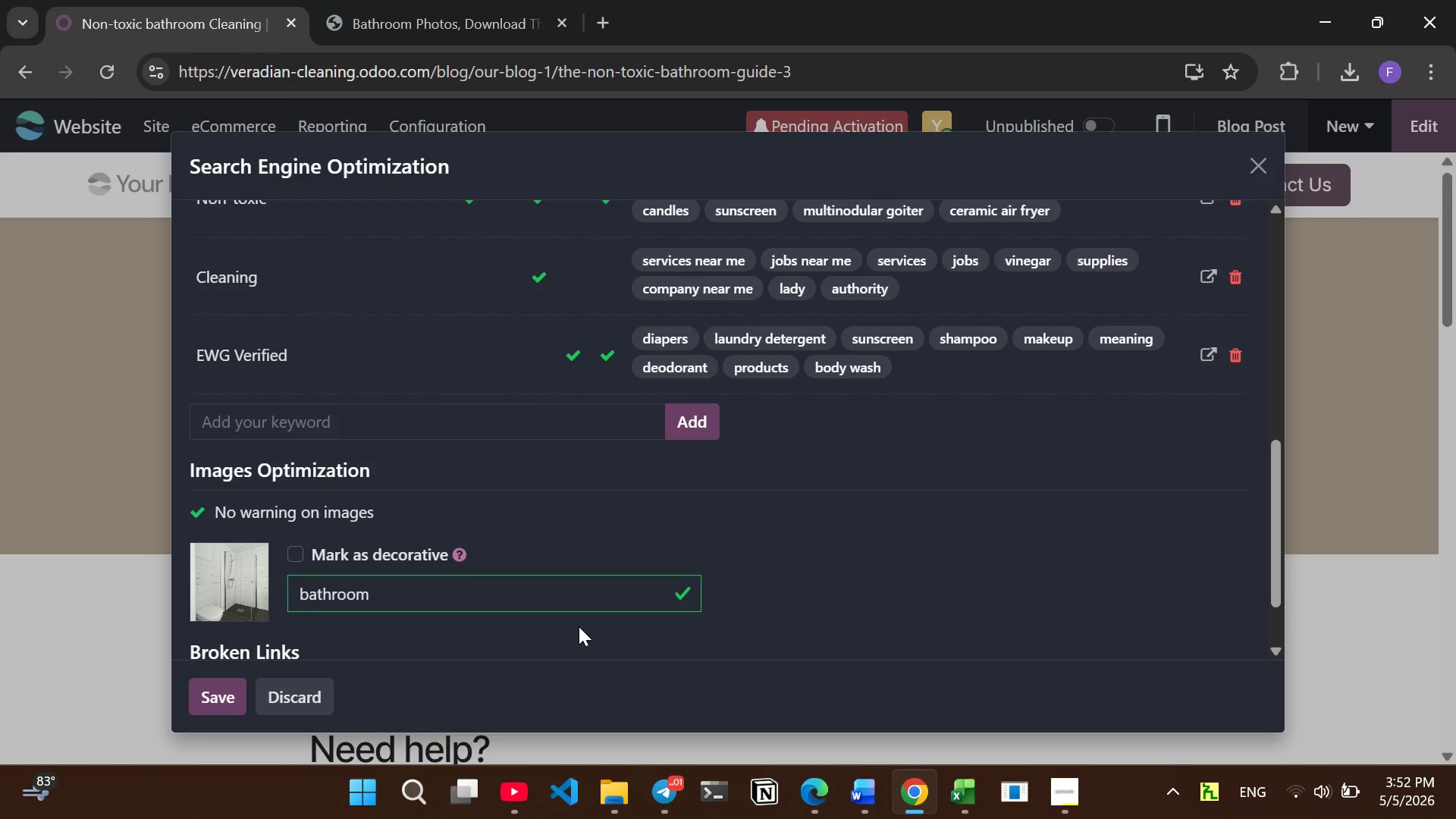 
key(Meta+PrintScreen)
 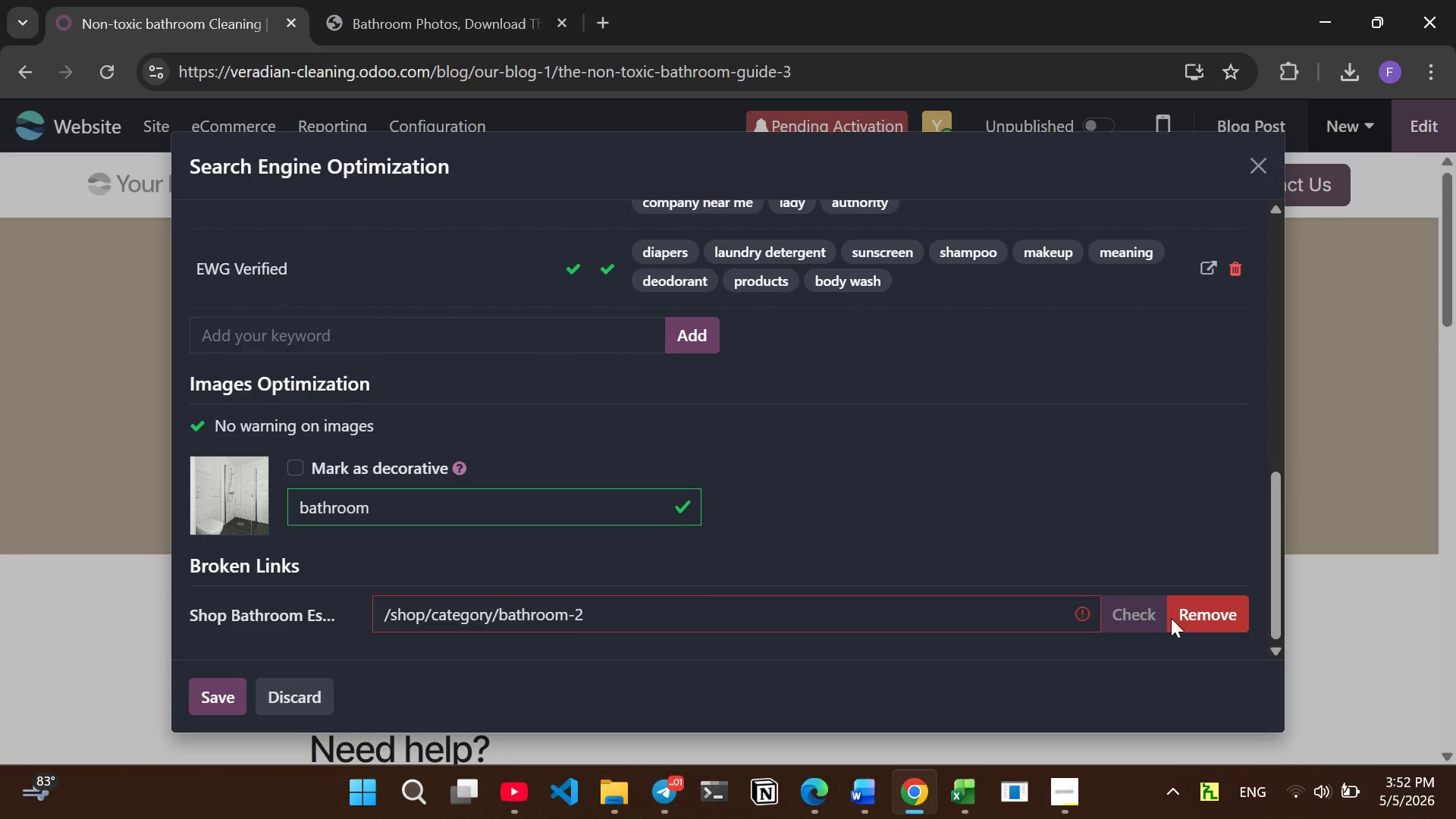 
left_click([1144, 613])
 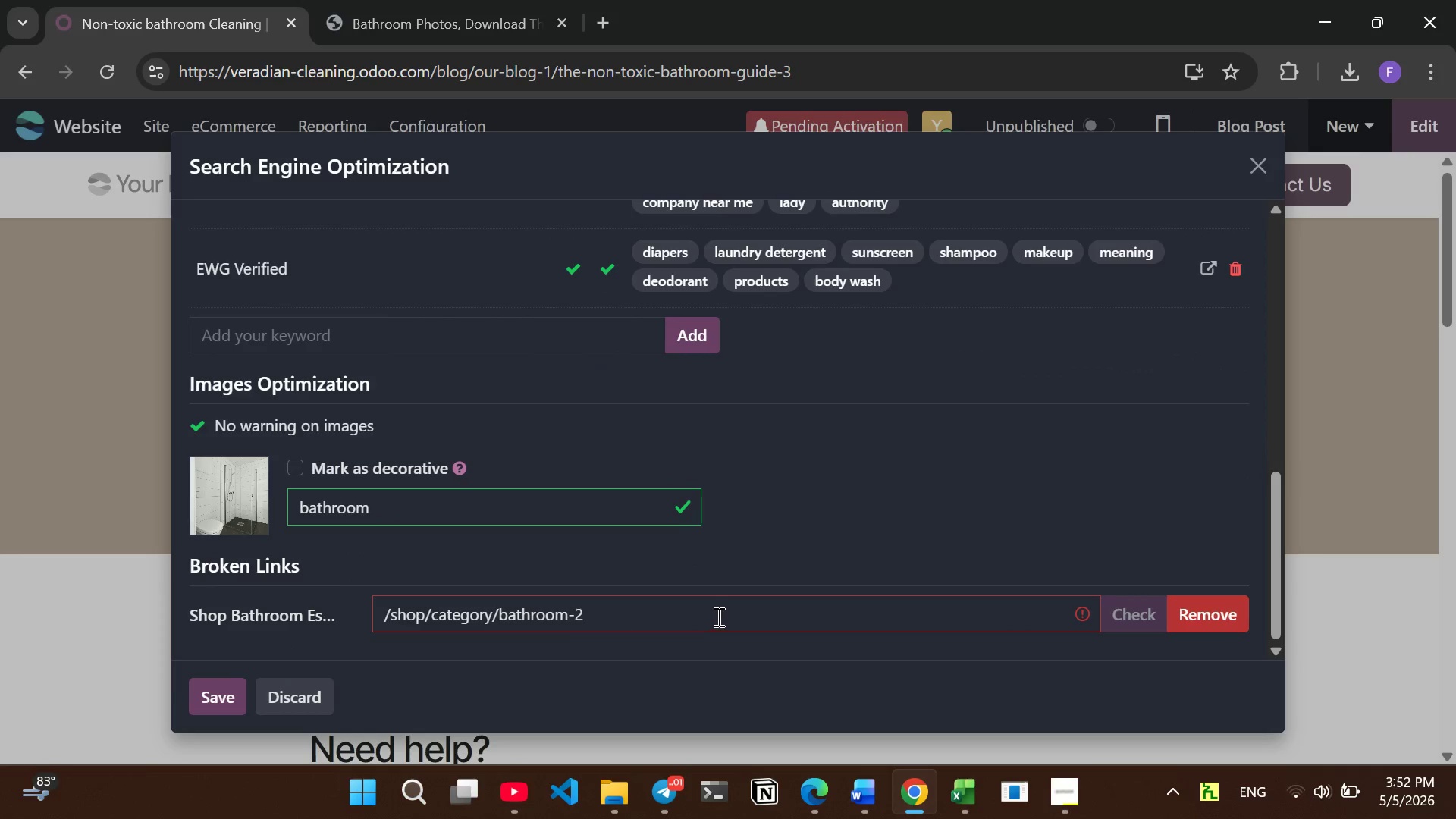 
left_click([717, 613])
 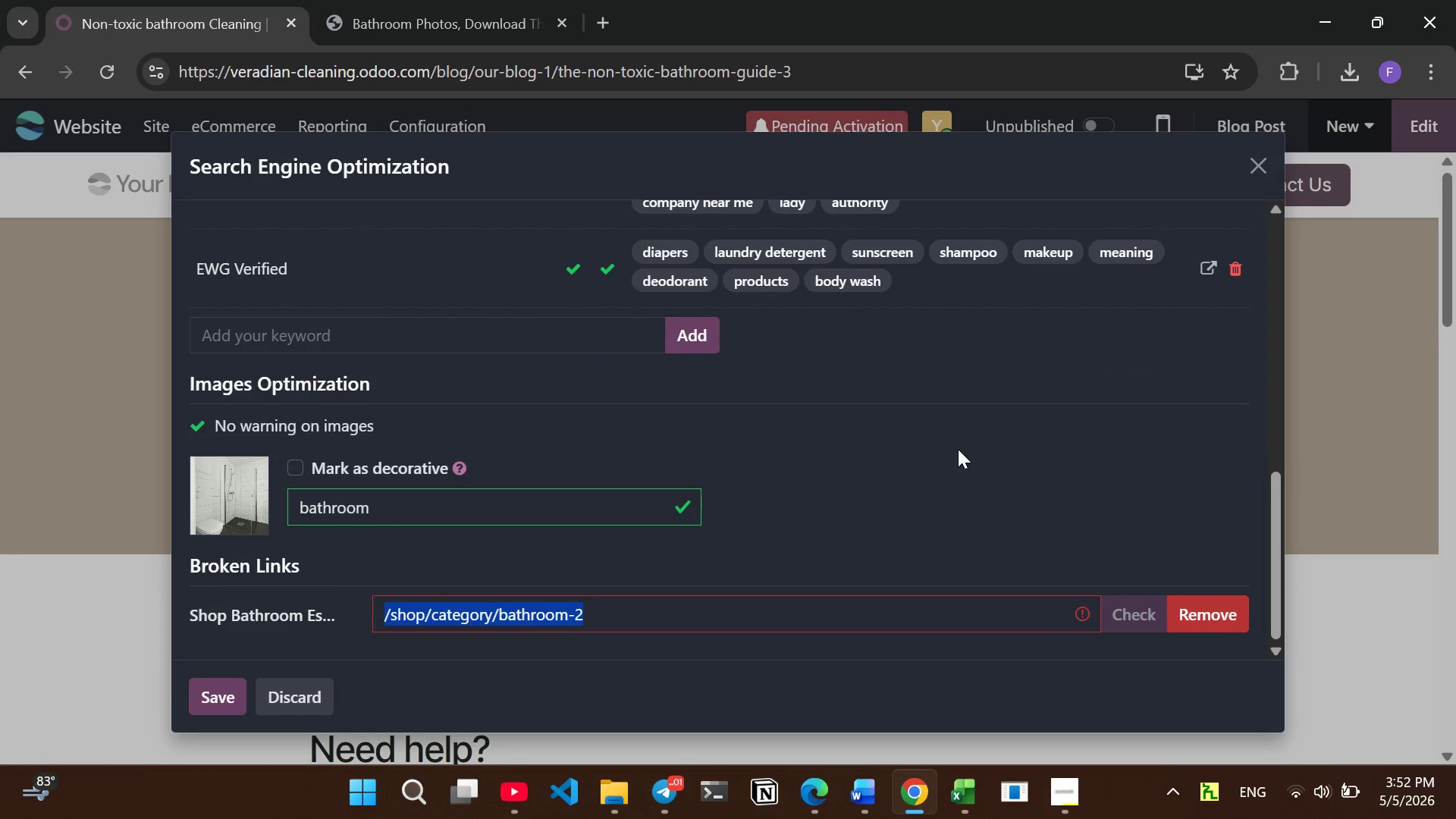 
left_click([958, 449])
 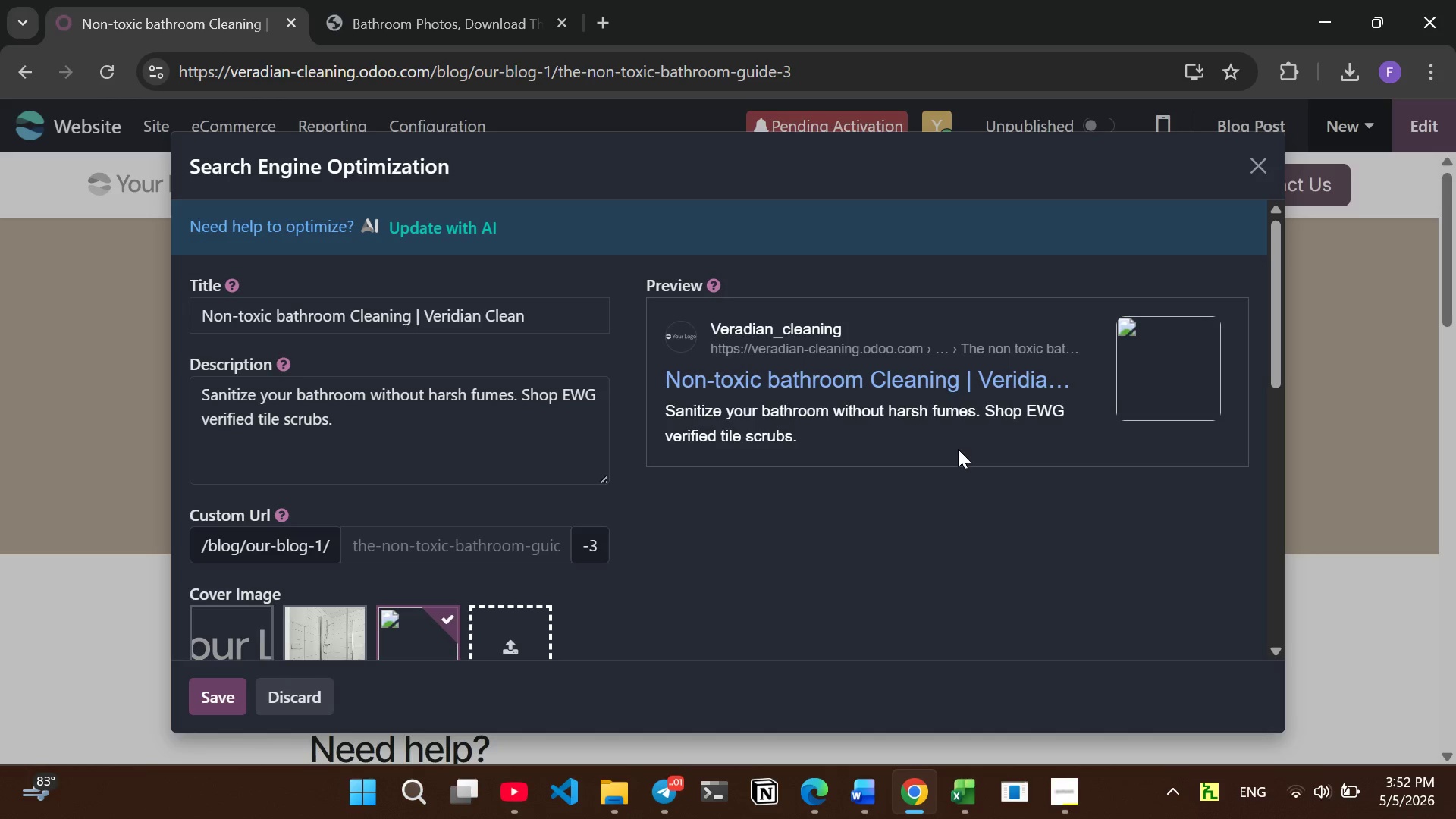 
wait(12.47)
 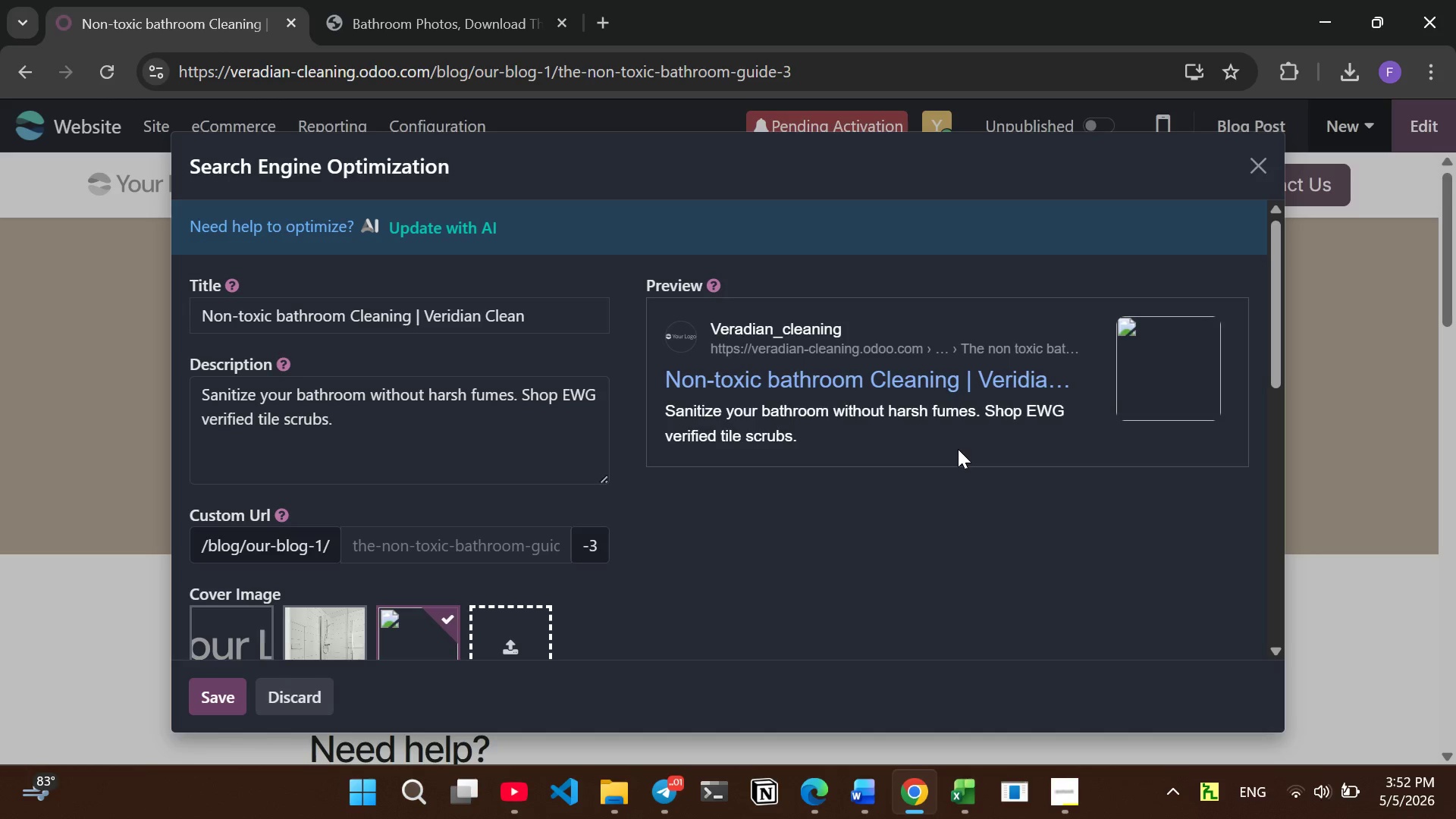 
left_click([1257, 177])
 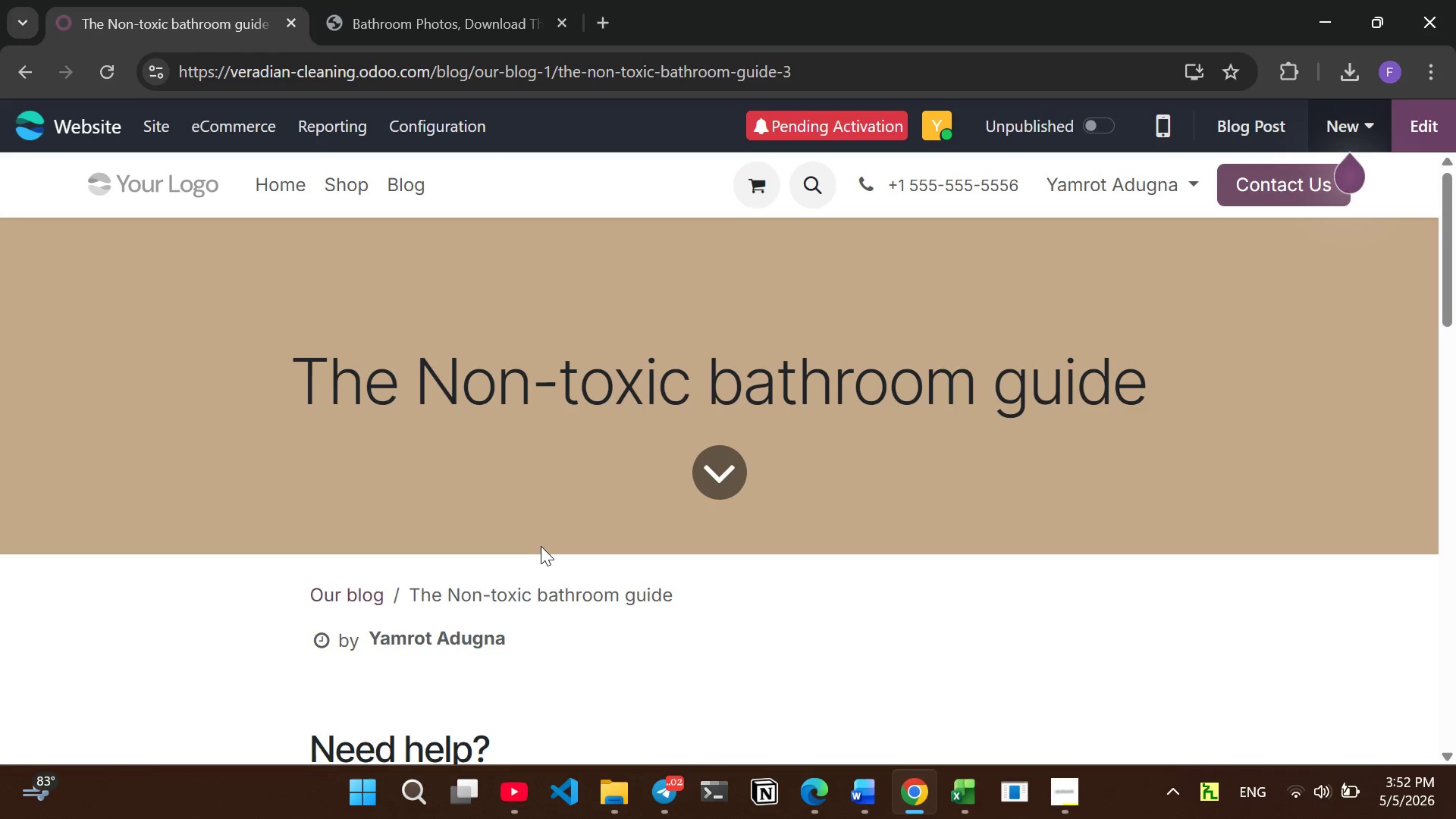 
wait(14.45)
 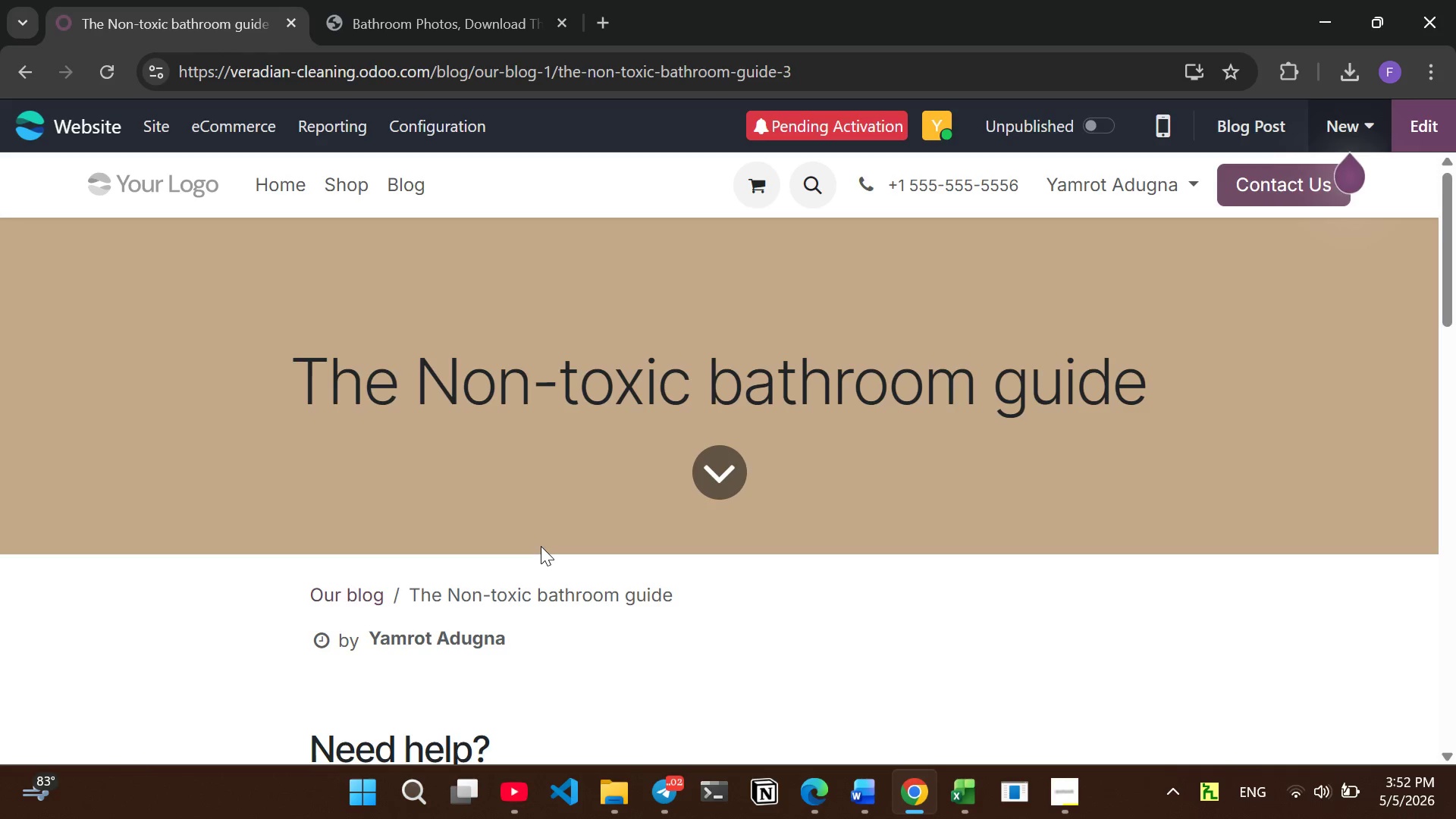 
left_click([1097, 130])
 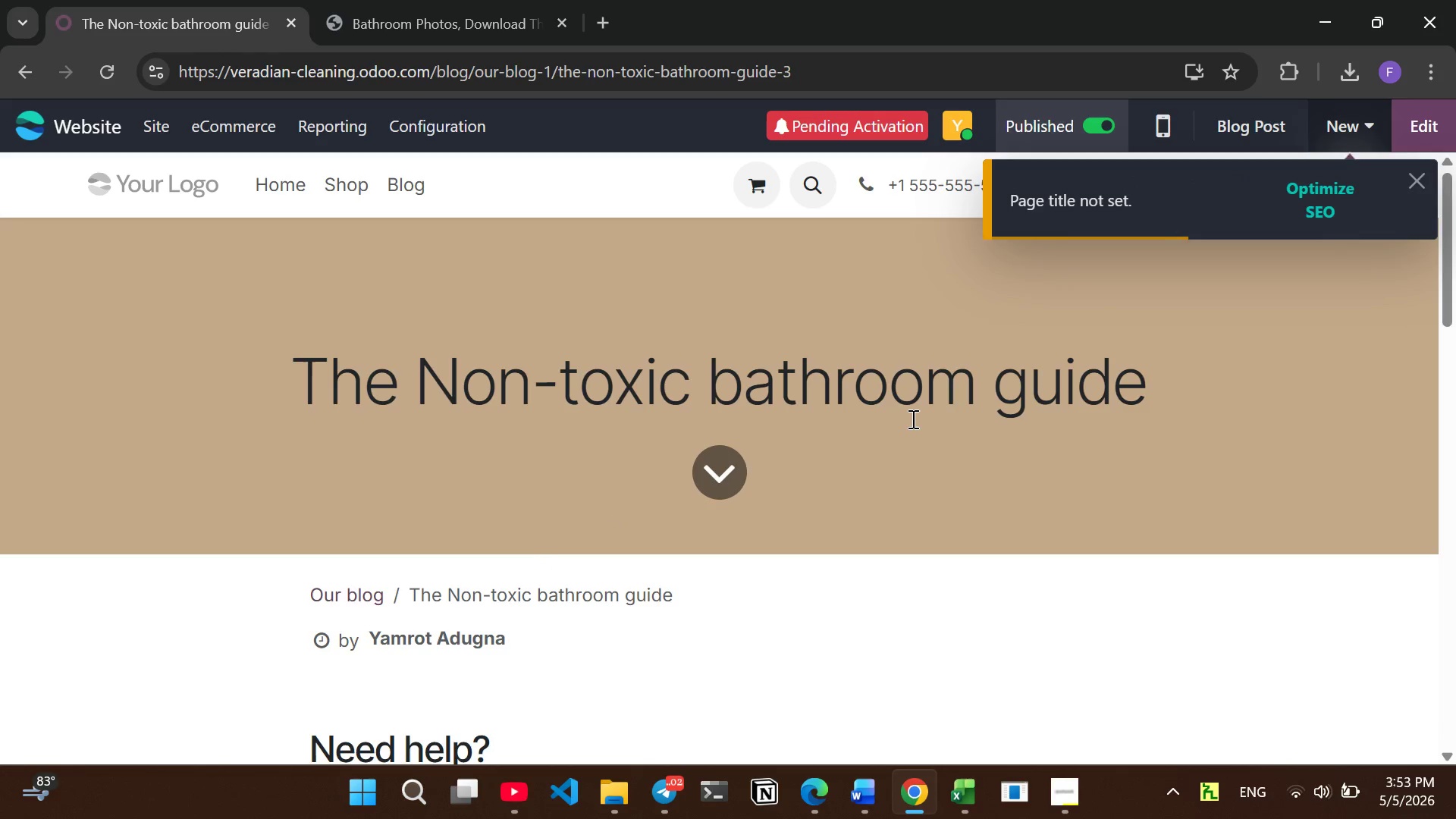 
wait(9.09)
 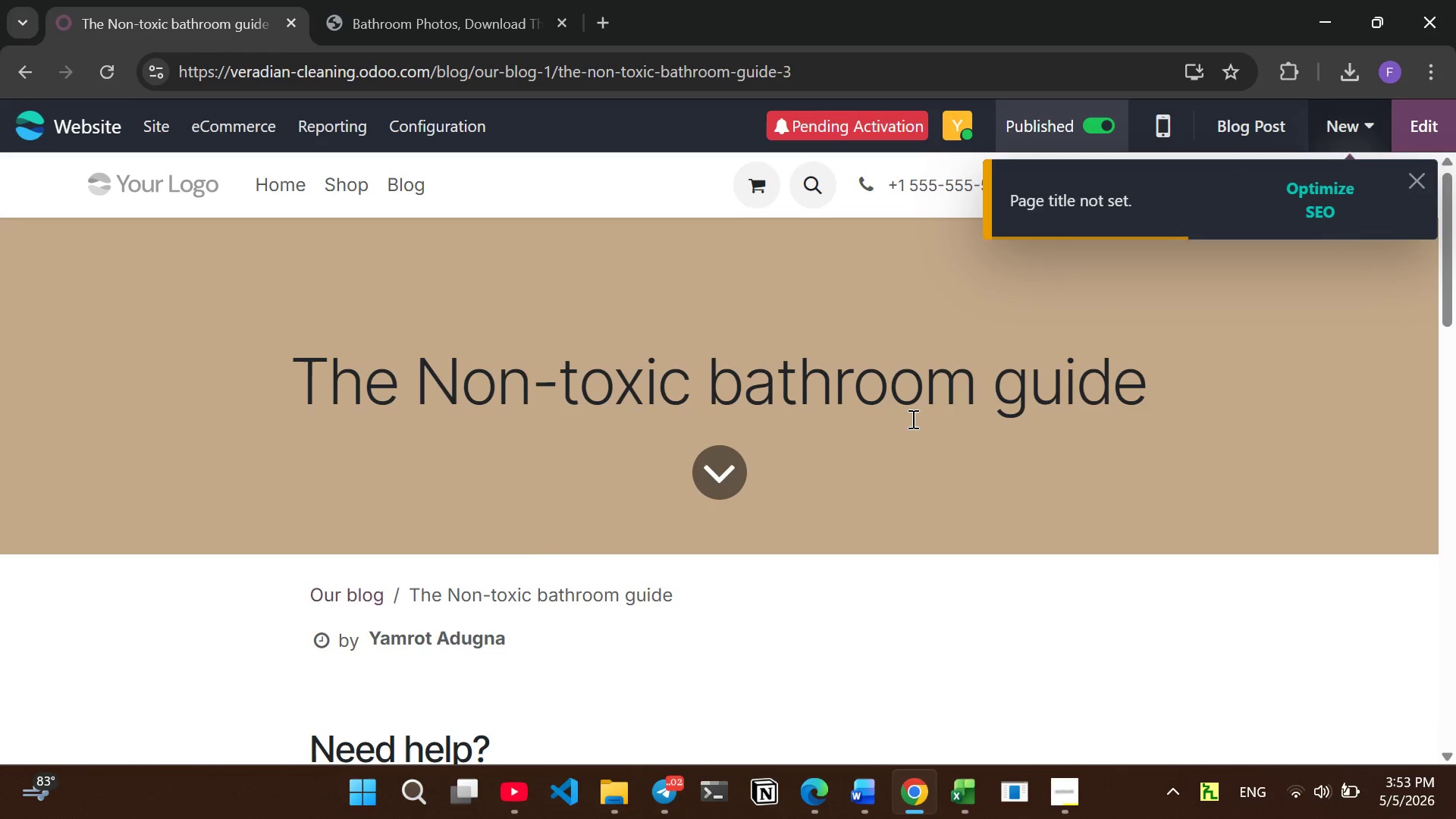 
left_click([157, 126])